 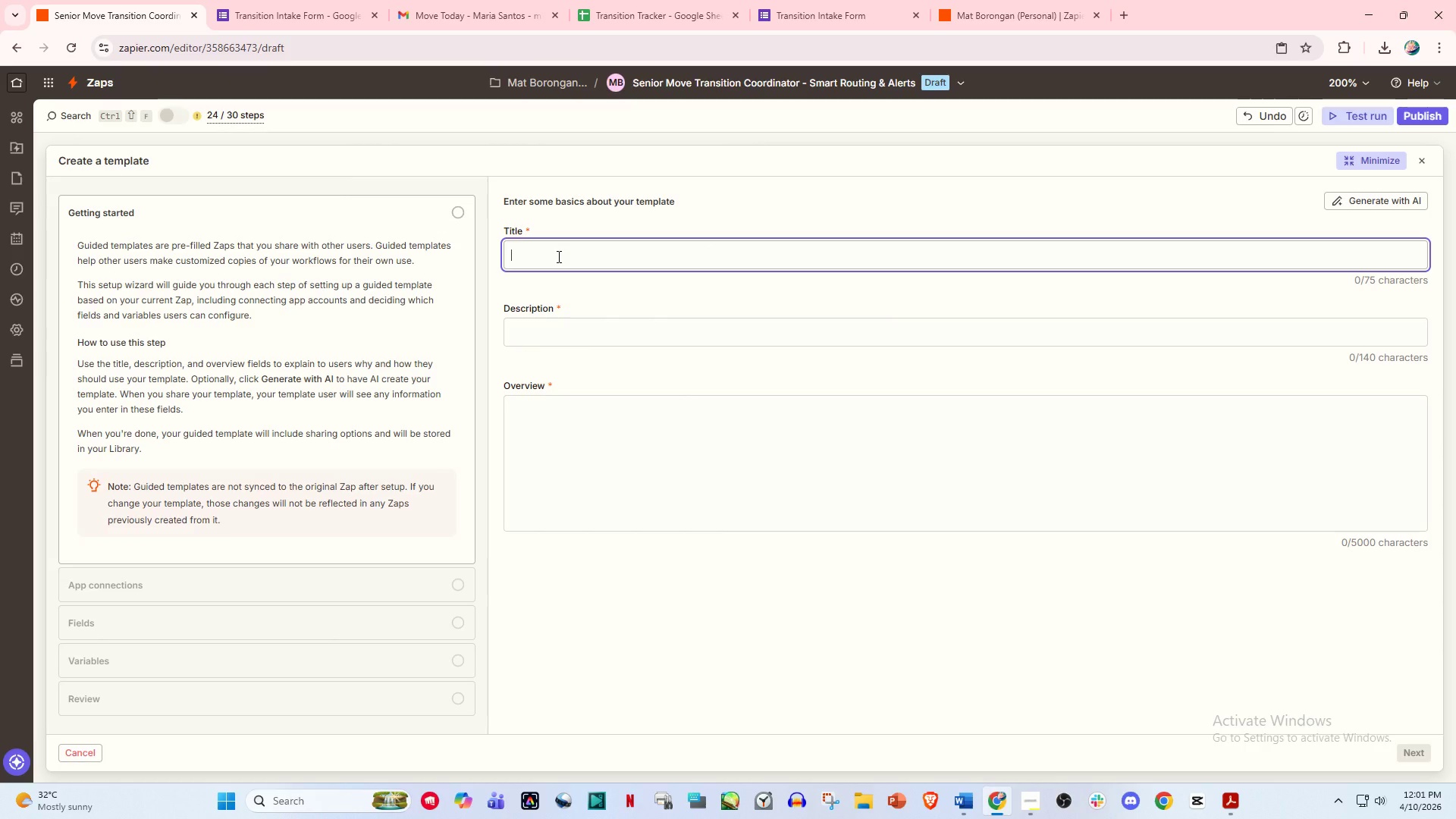 
key(Control+V)
 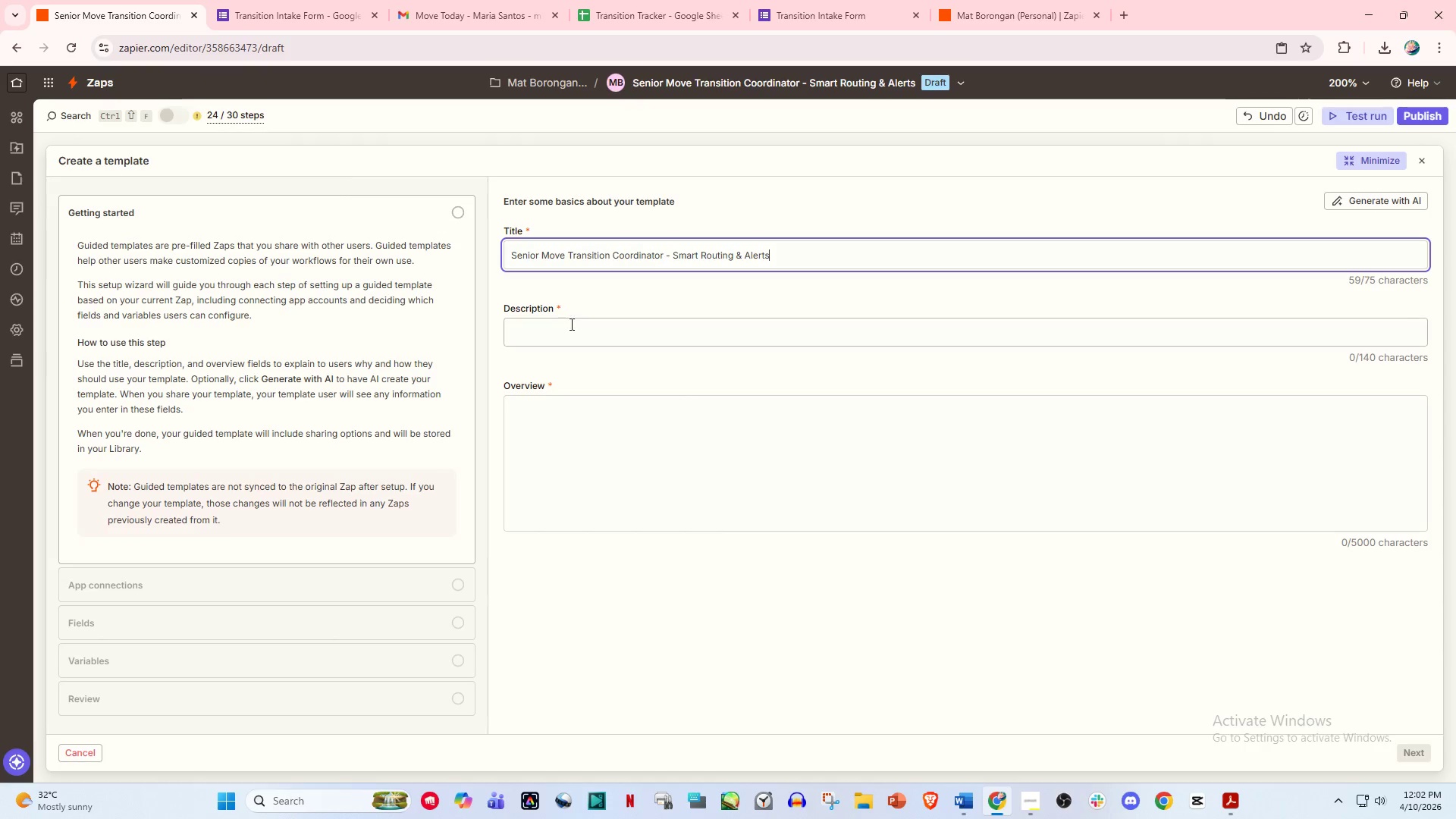 
left_click([570, 324])
 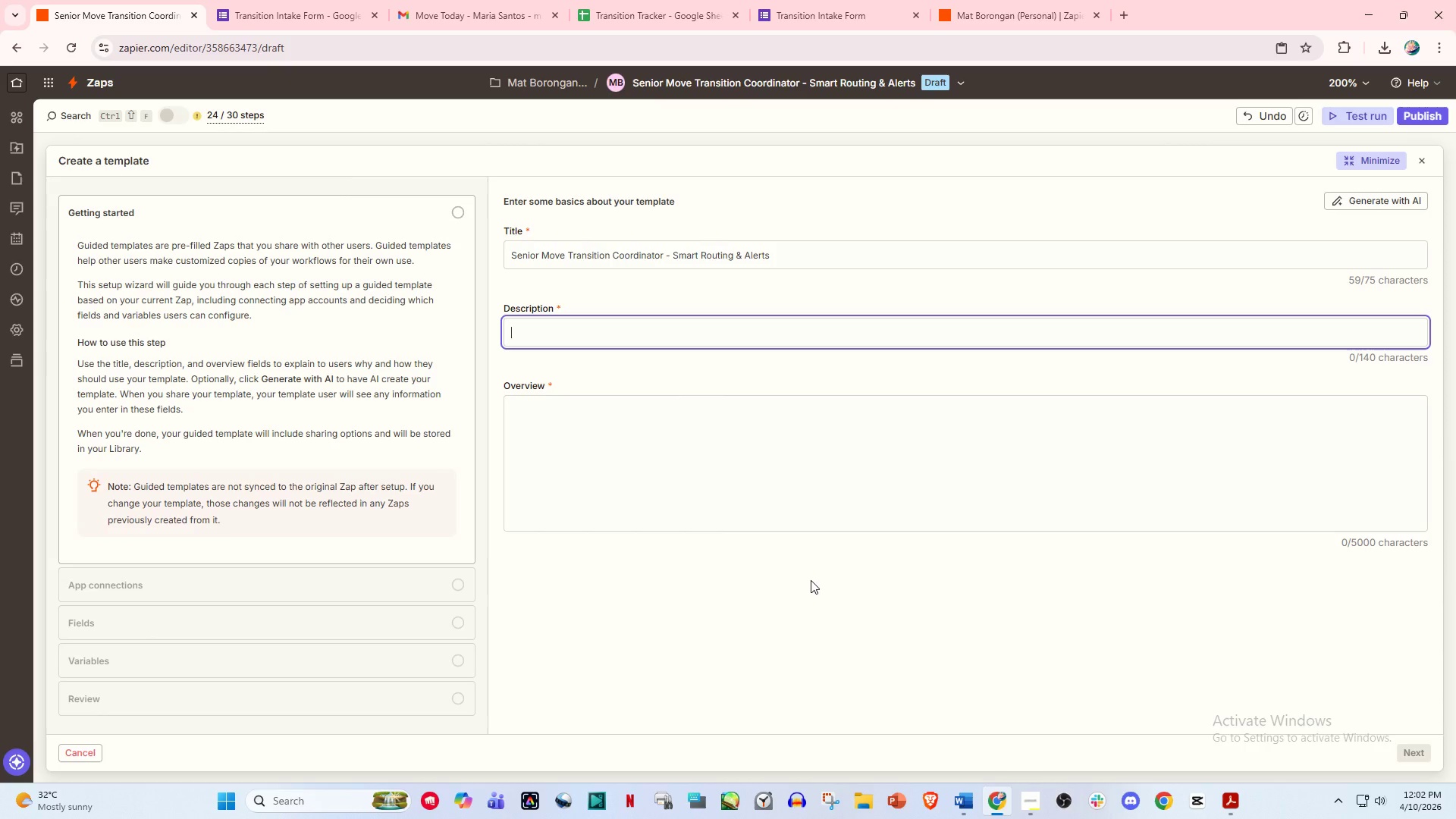 
wait(27.61)
 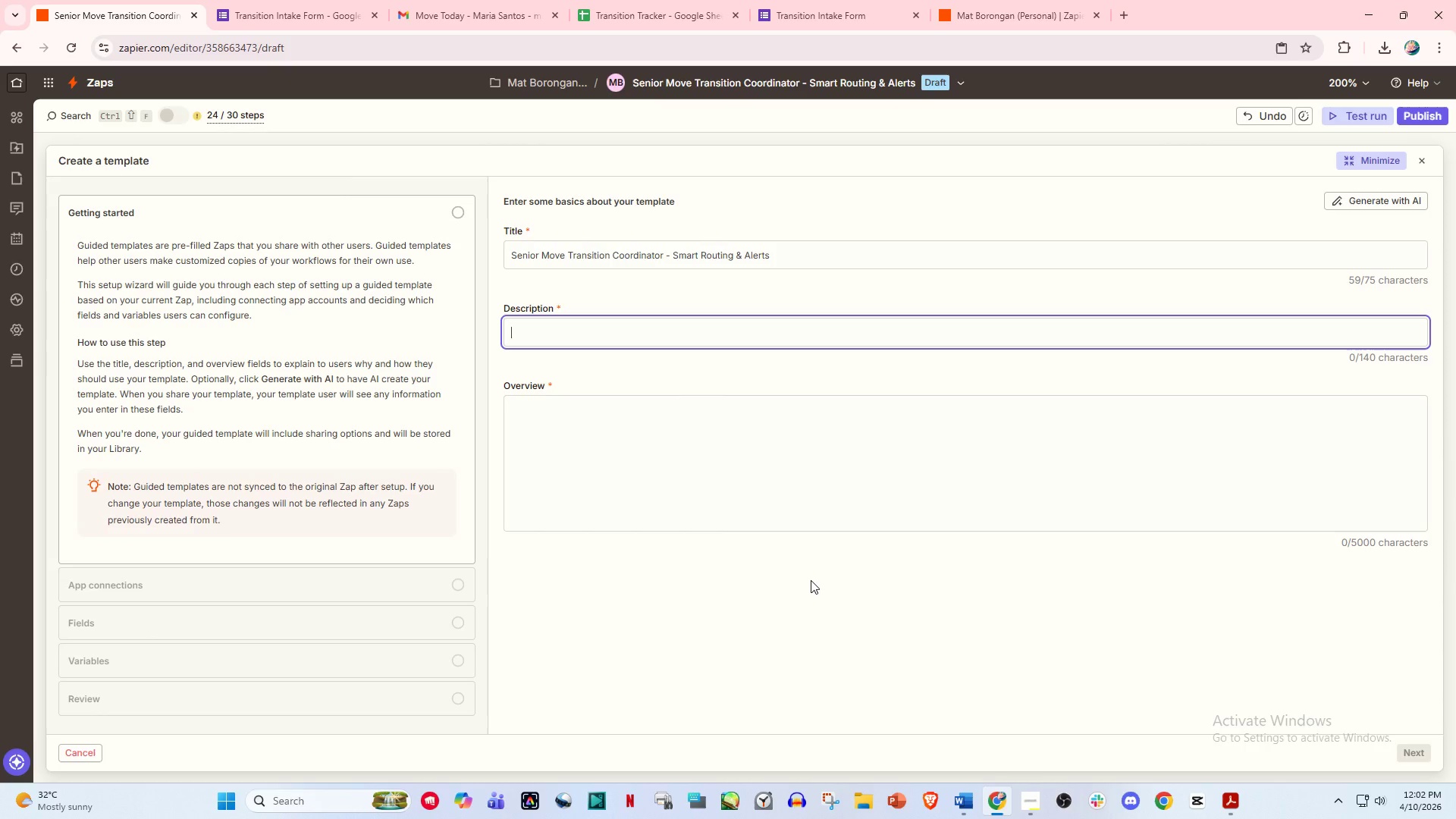 
left_click([630, 0])
 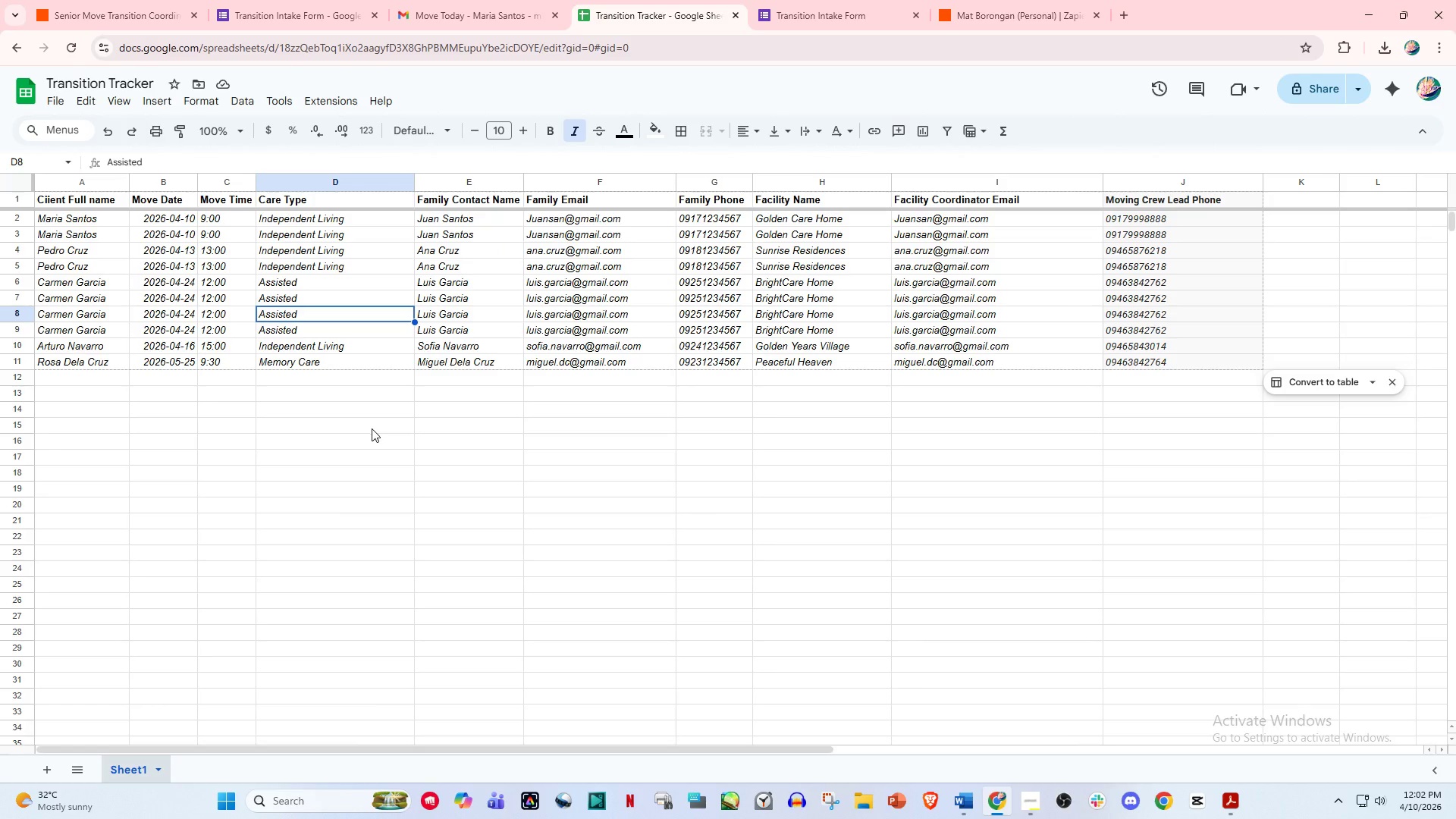 
left_click([154, 0])
 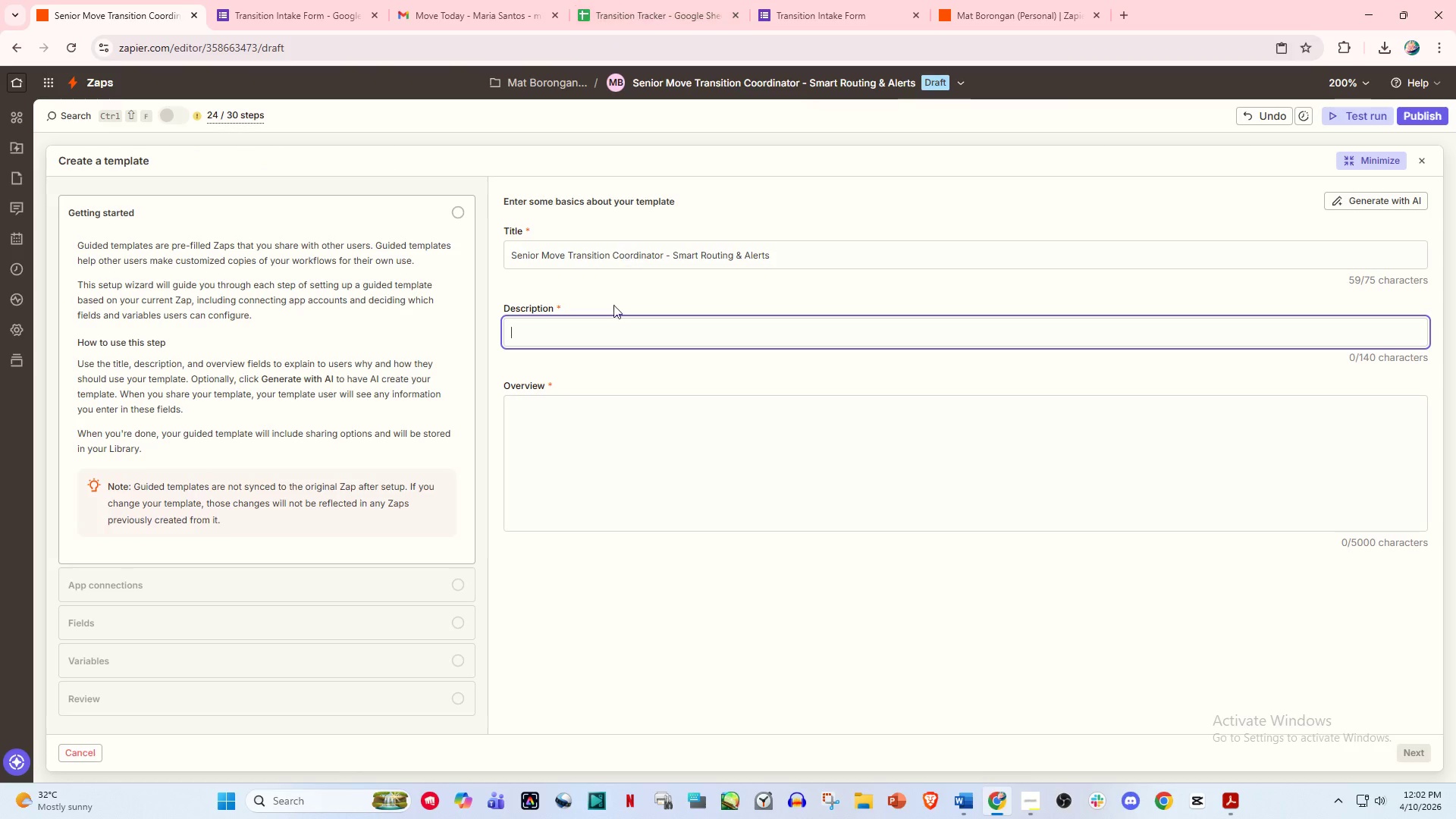 
hold_key(key=ShiftLeft, duration=0.66)
 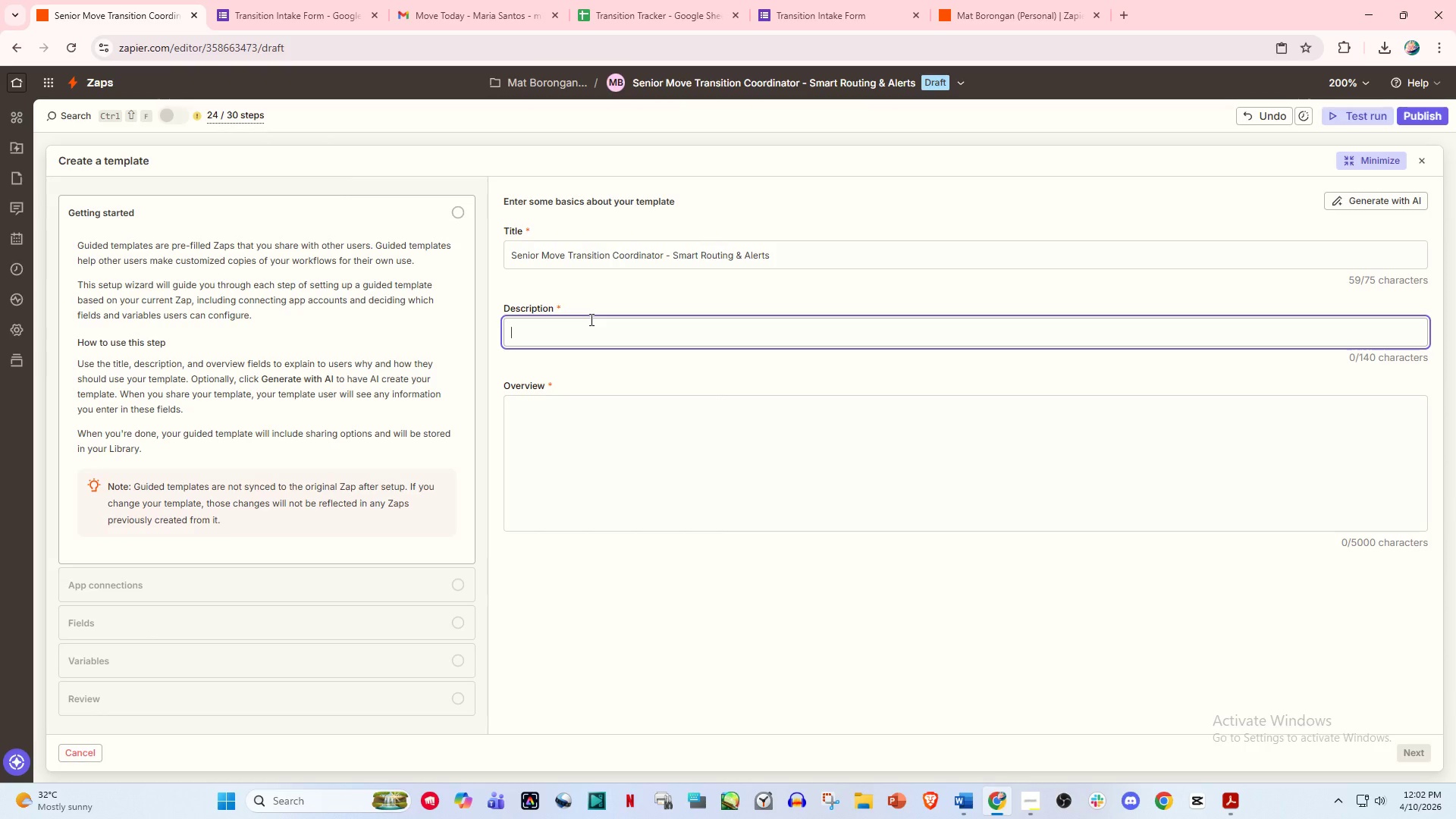 
wait(6.39)
 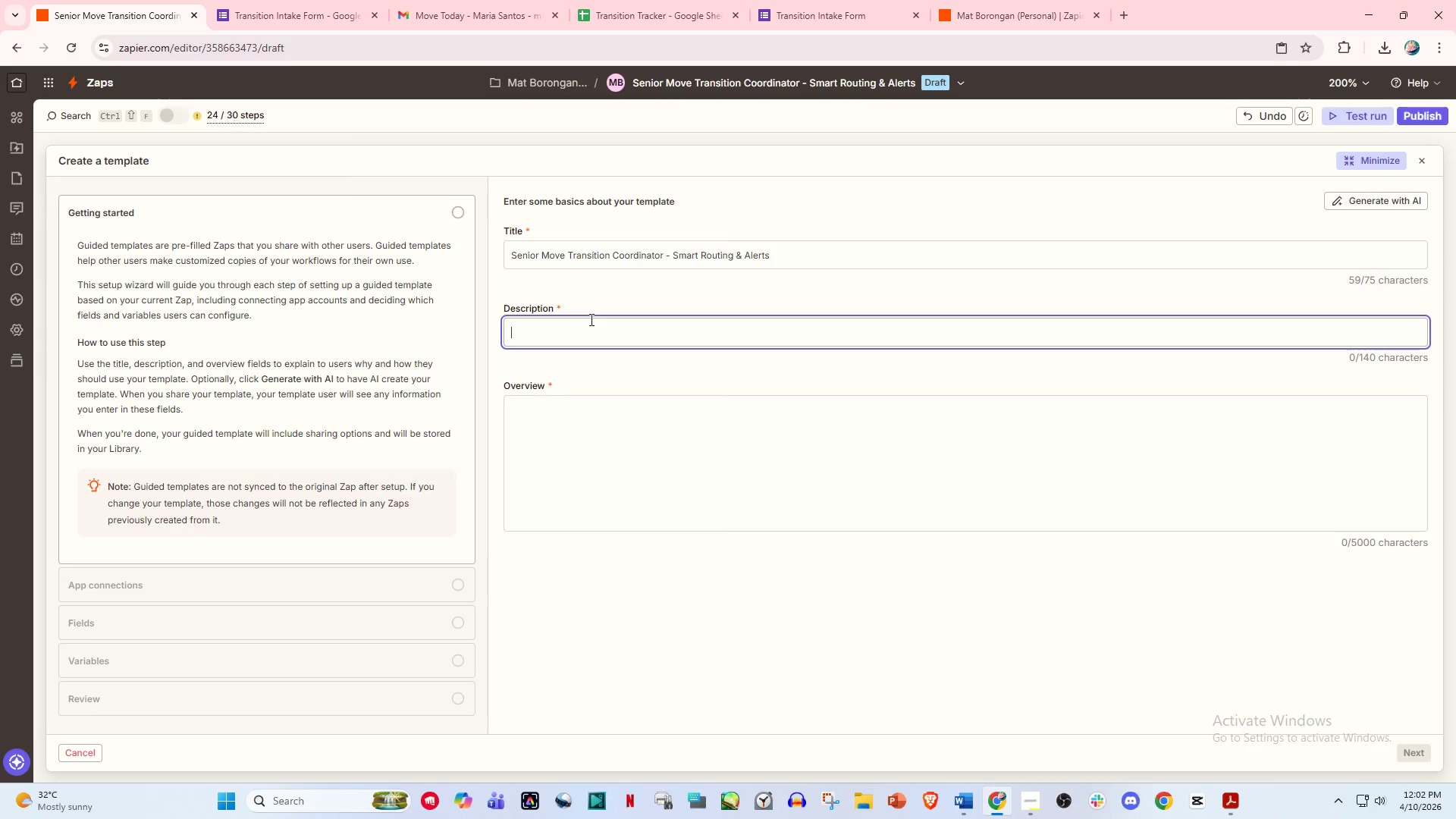 
hold_key(key=ShiftLeft, duration=0.83)
 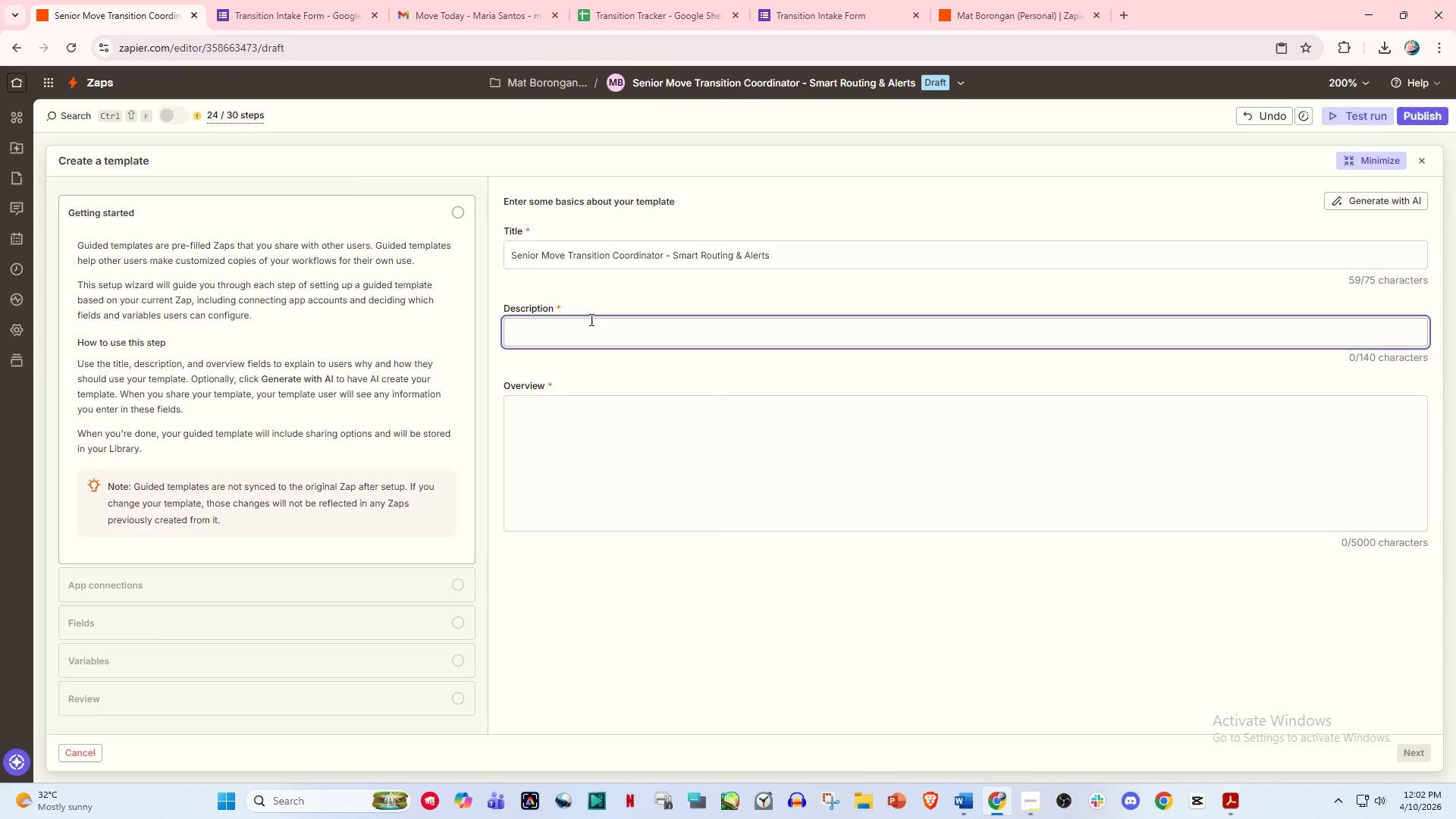 
type(Atuoma)
key(Backspace)
key(Backspace)
key(Backspace)
key(Backspace)
key(Backspace)
type(utomates move coordination with smart routing and email notifications)
 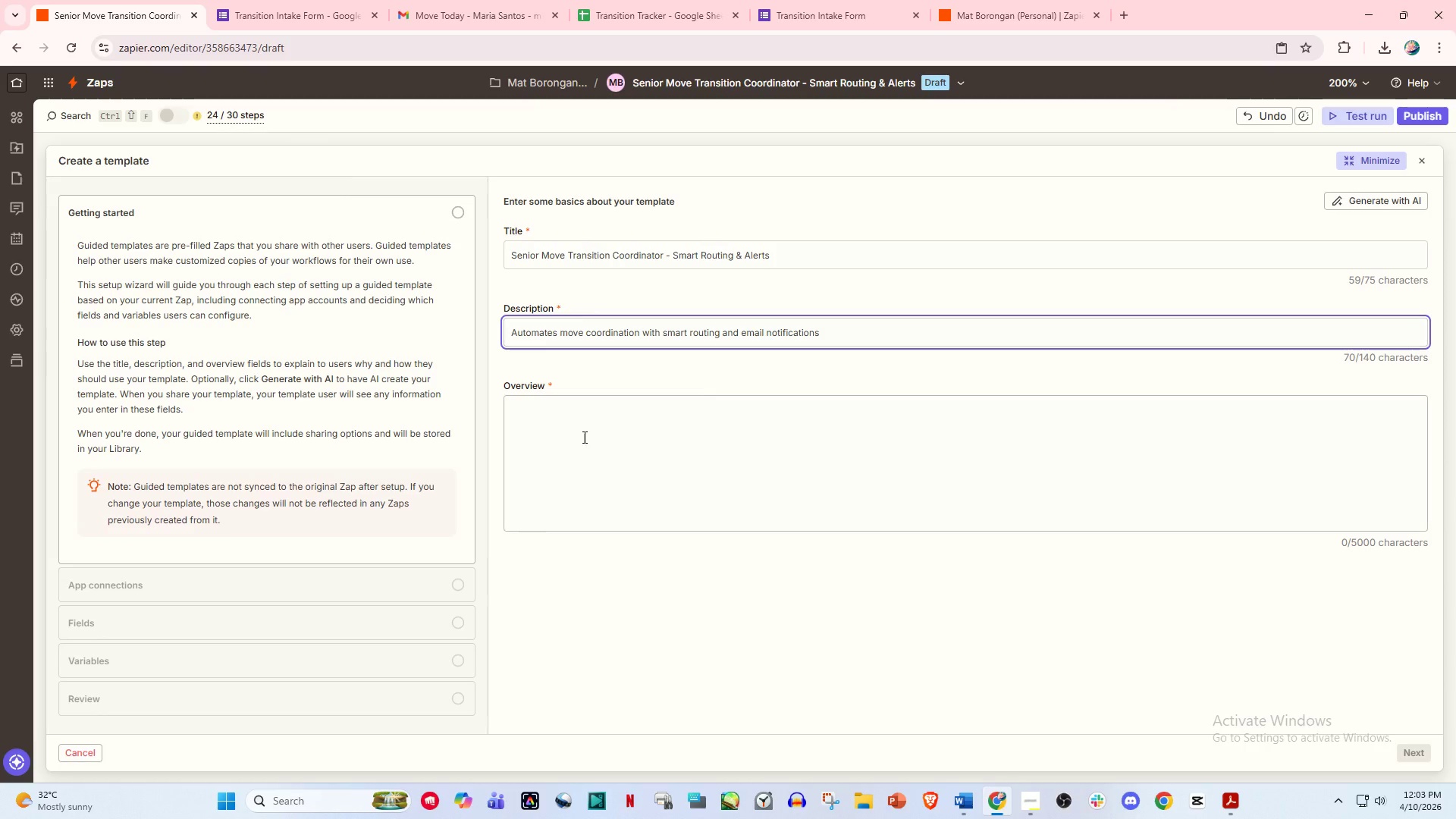 
left_click([583, 444])
 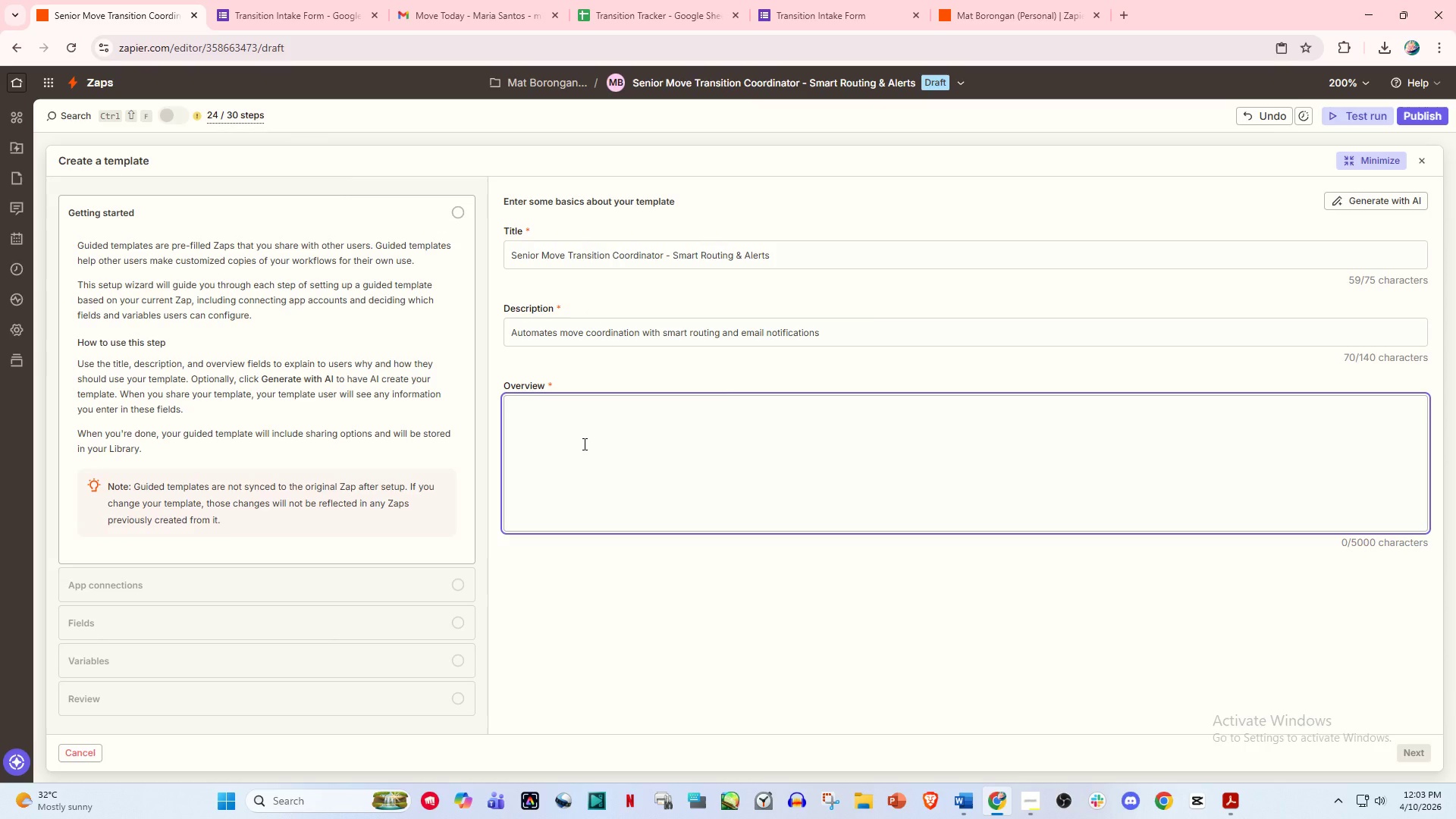 
type(Collect Data ---Valud)
key(Backspace)
key(Backspace)
key(Backspace)
key(Backspace)
key(Backspace)
key(Backspace)
key(Backspace)
key(Backspace)
type( - Valki)
key(Backspace)
key(Backspace)
type(lida)
key(Backspace)
key(Backspace)
key(Backspace)
type(date - )
 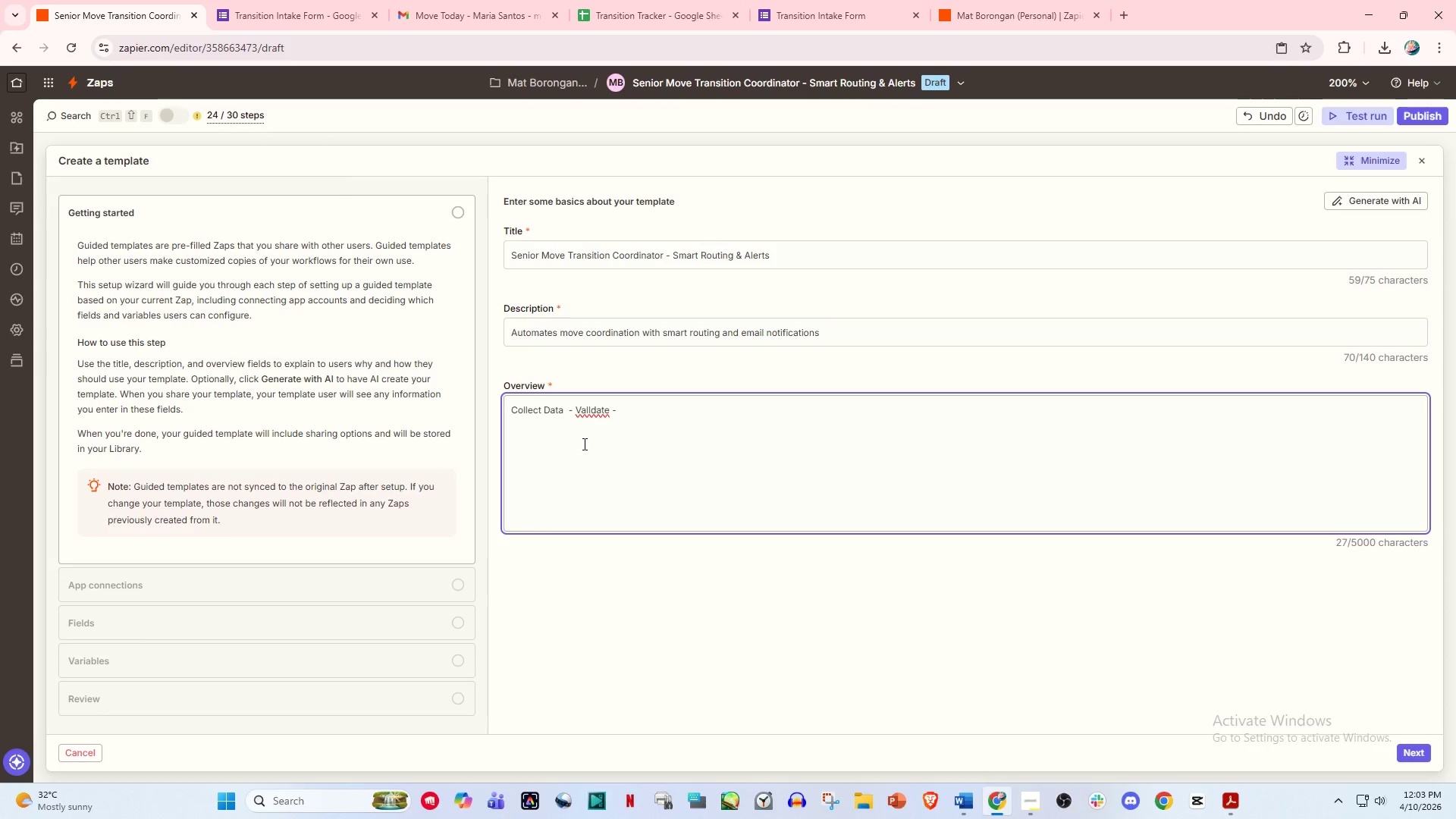 
right_click([586, 411])
 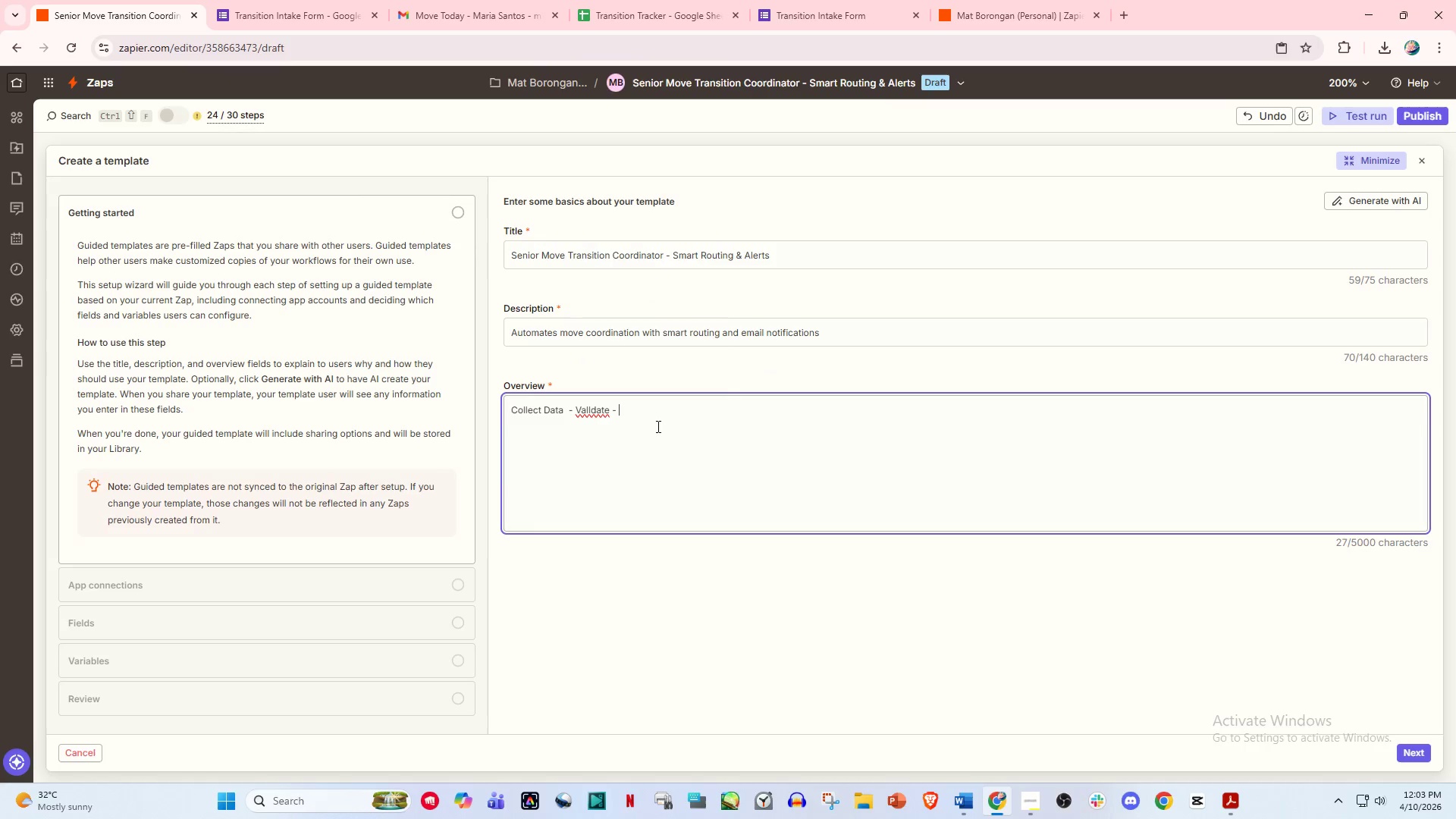 
double_click([607, 412])
 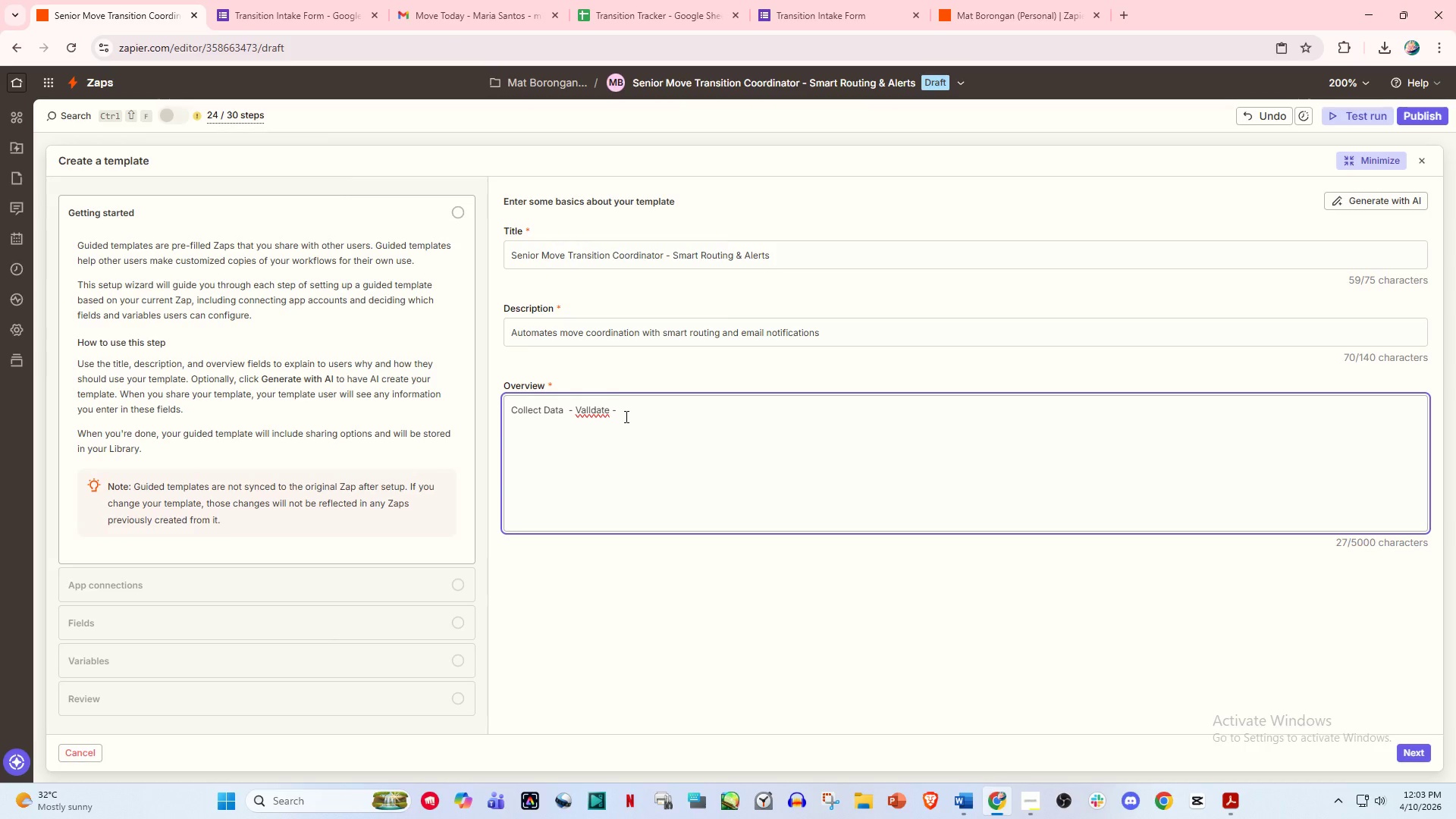 
left_click([625, 416])
 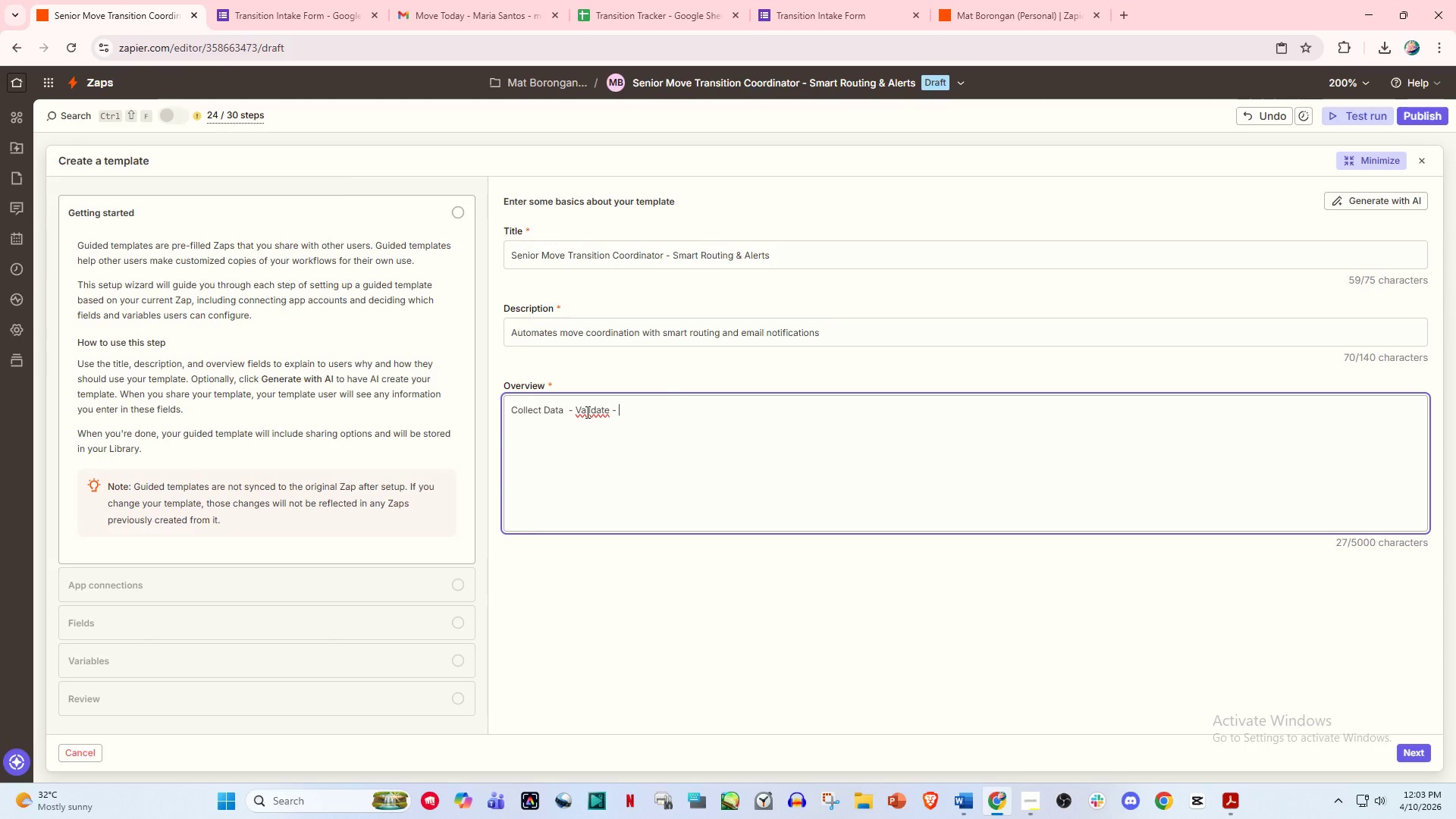 
left_click([589, 409])
 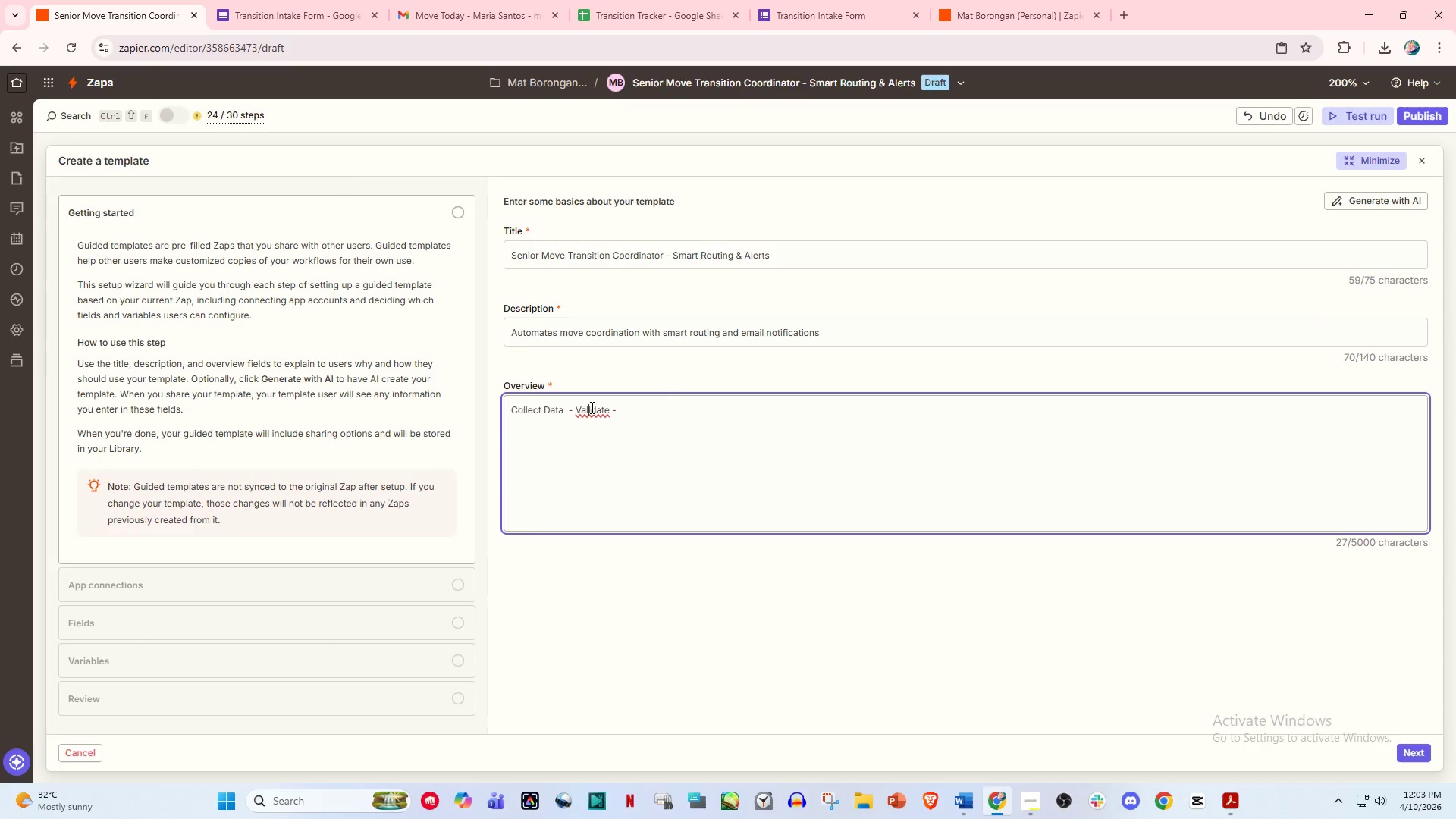 
key(ArrowRight)
 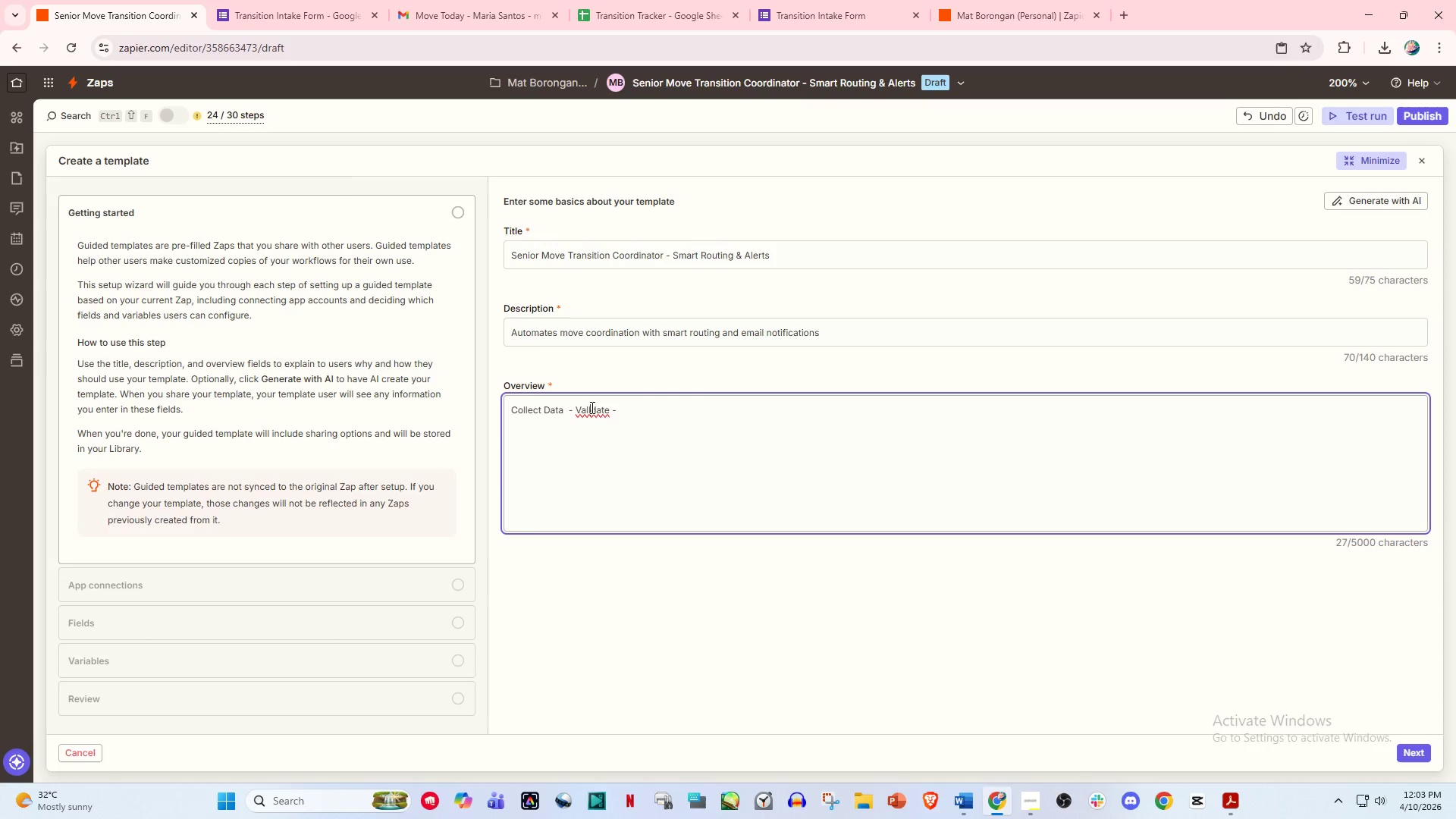 
key(Backspace)
 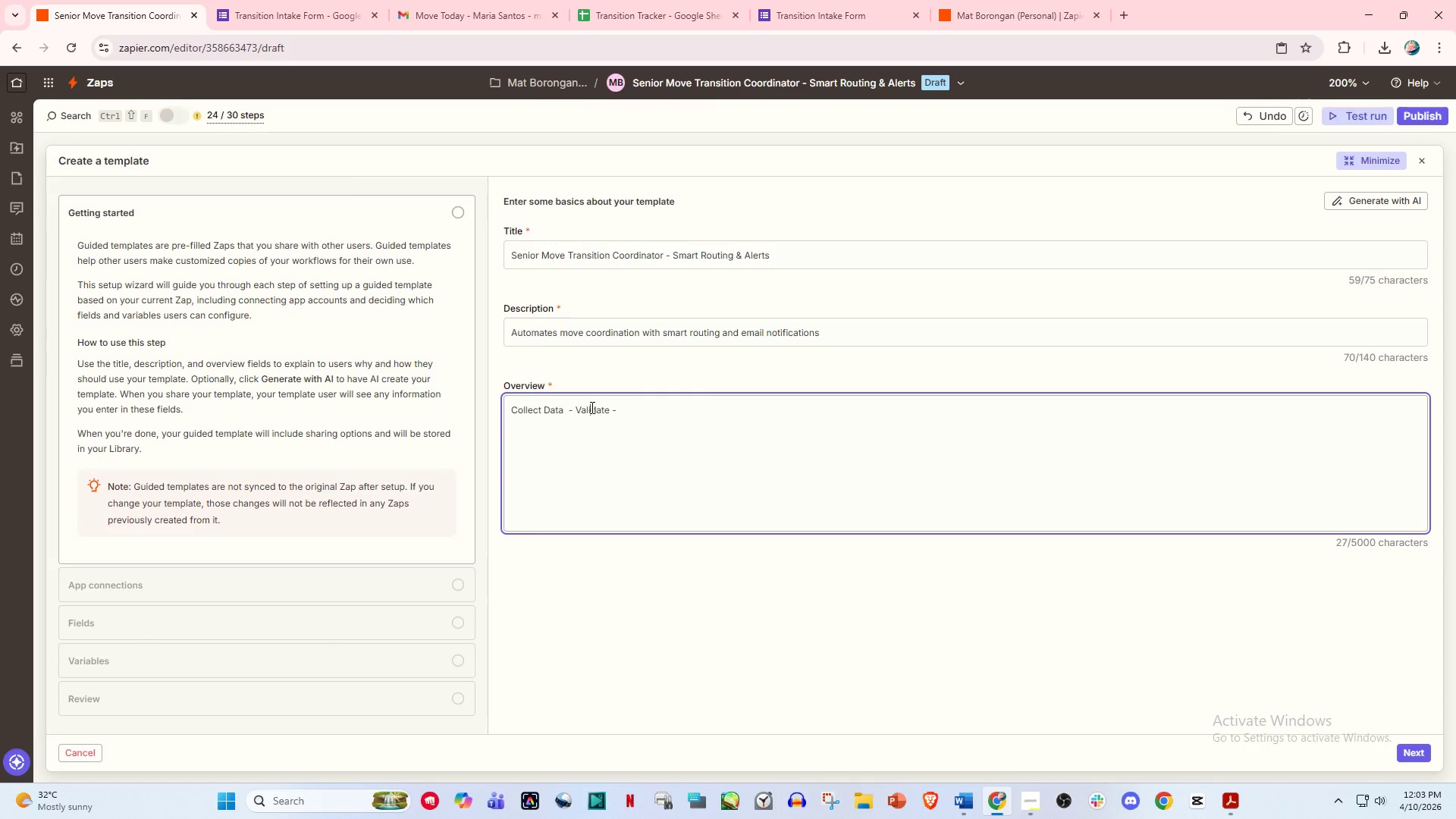 
key(I)
 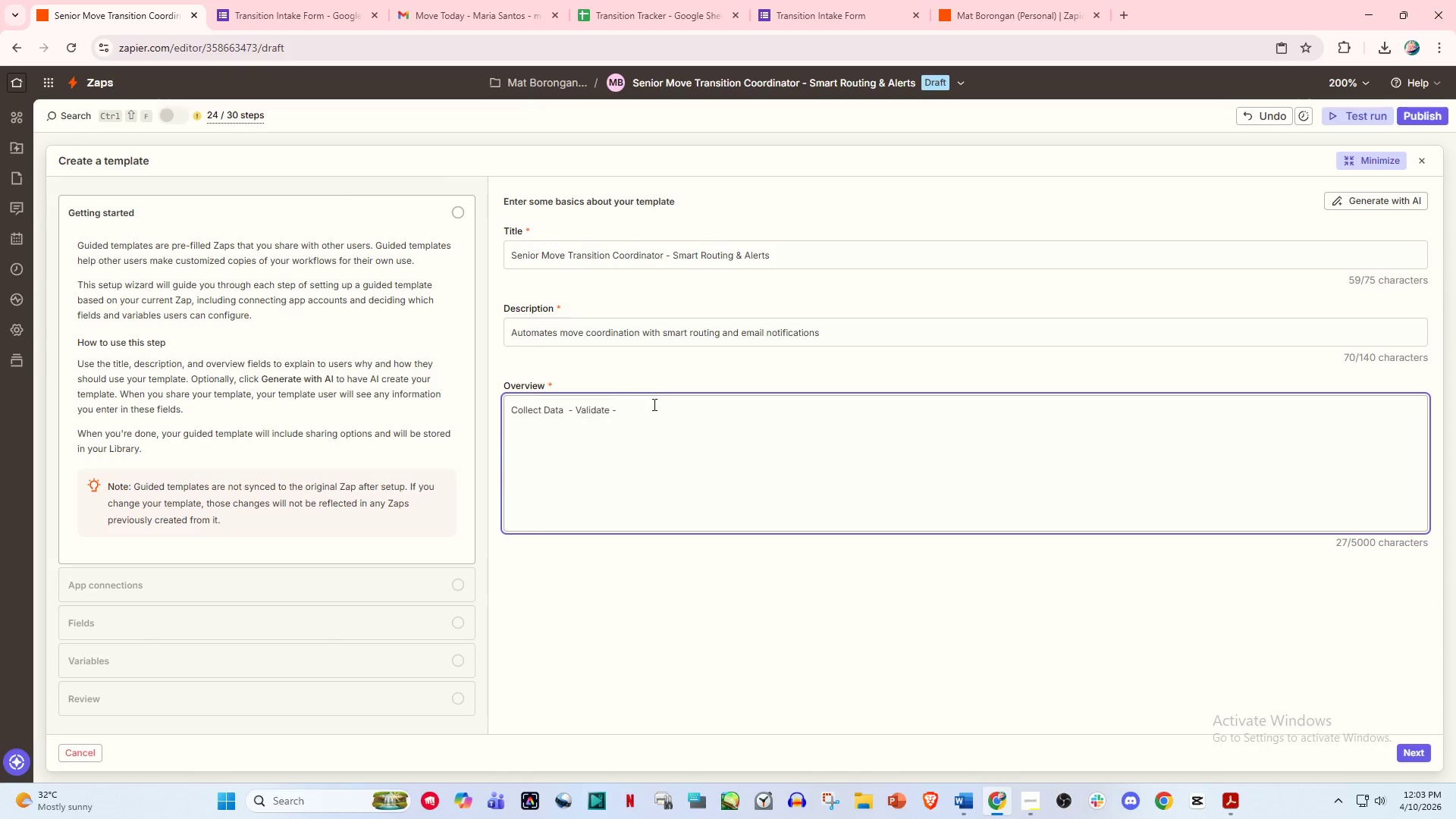 
left_click([653, 404])
 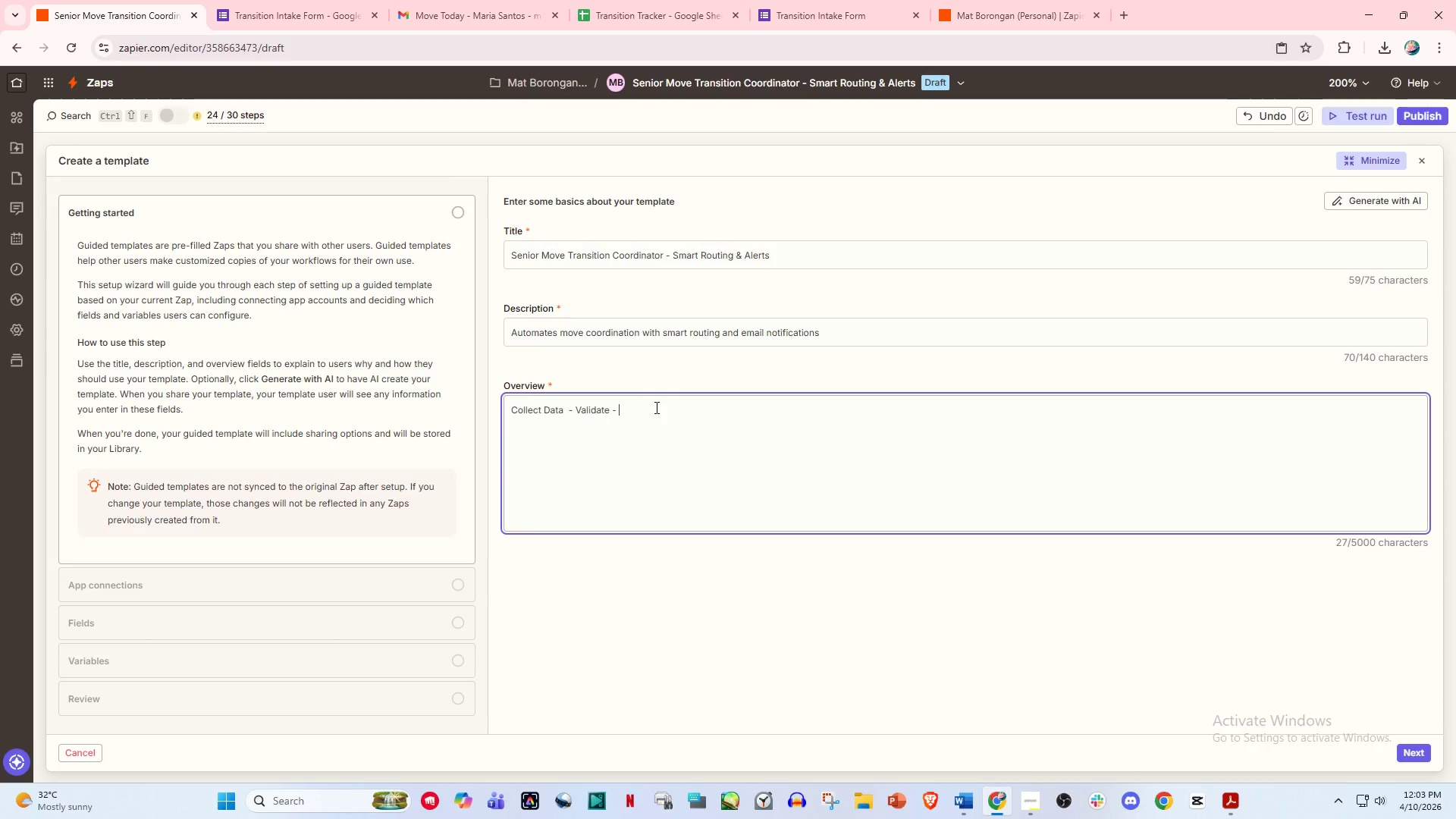 
type(Route - Notify - Follw)
key(Backspace)
type(owup)
 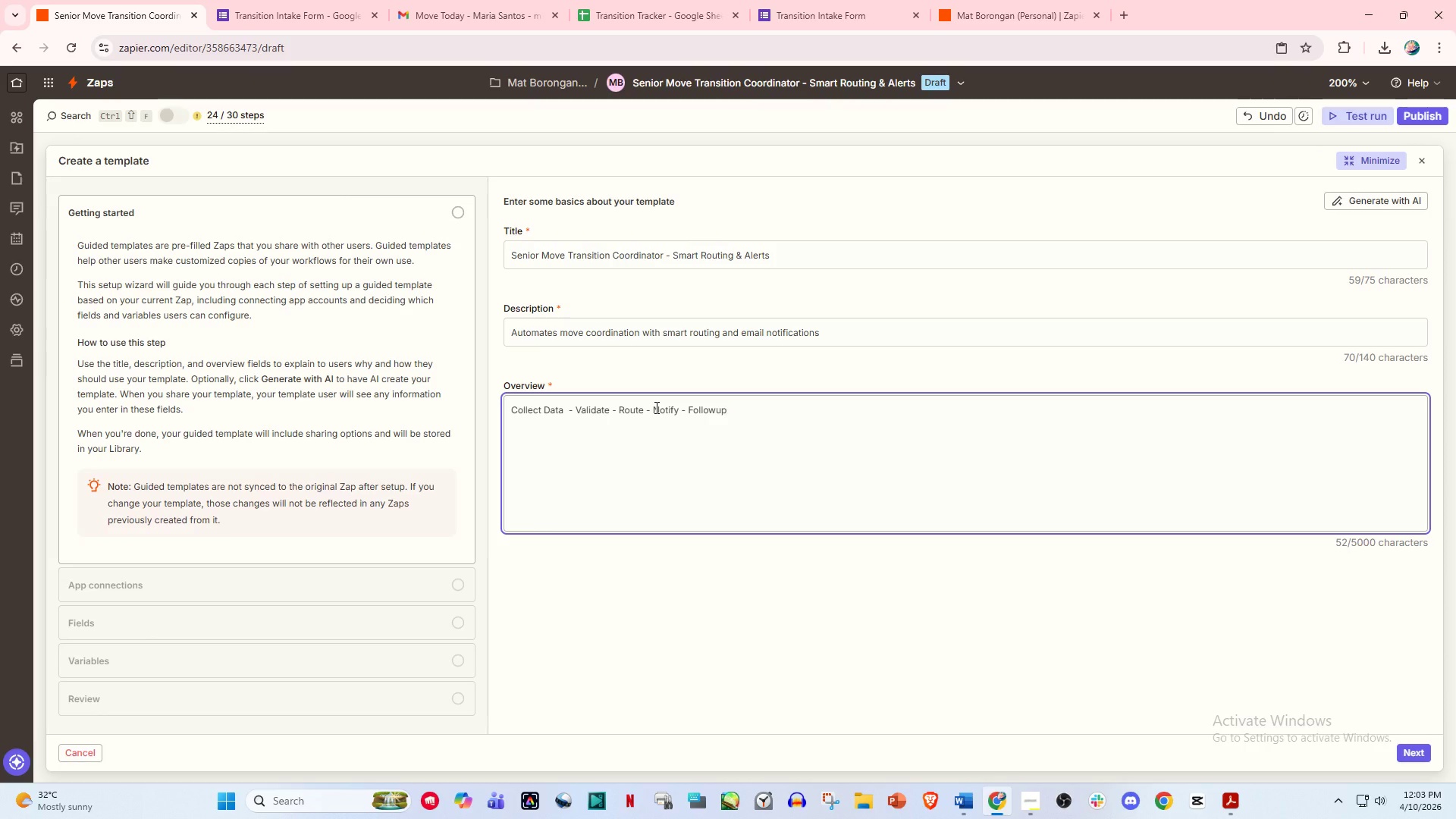 
left_click([720, 412])
 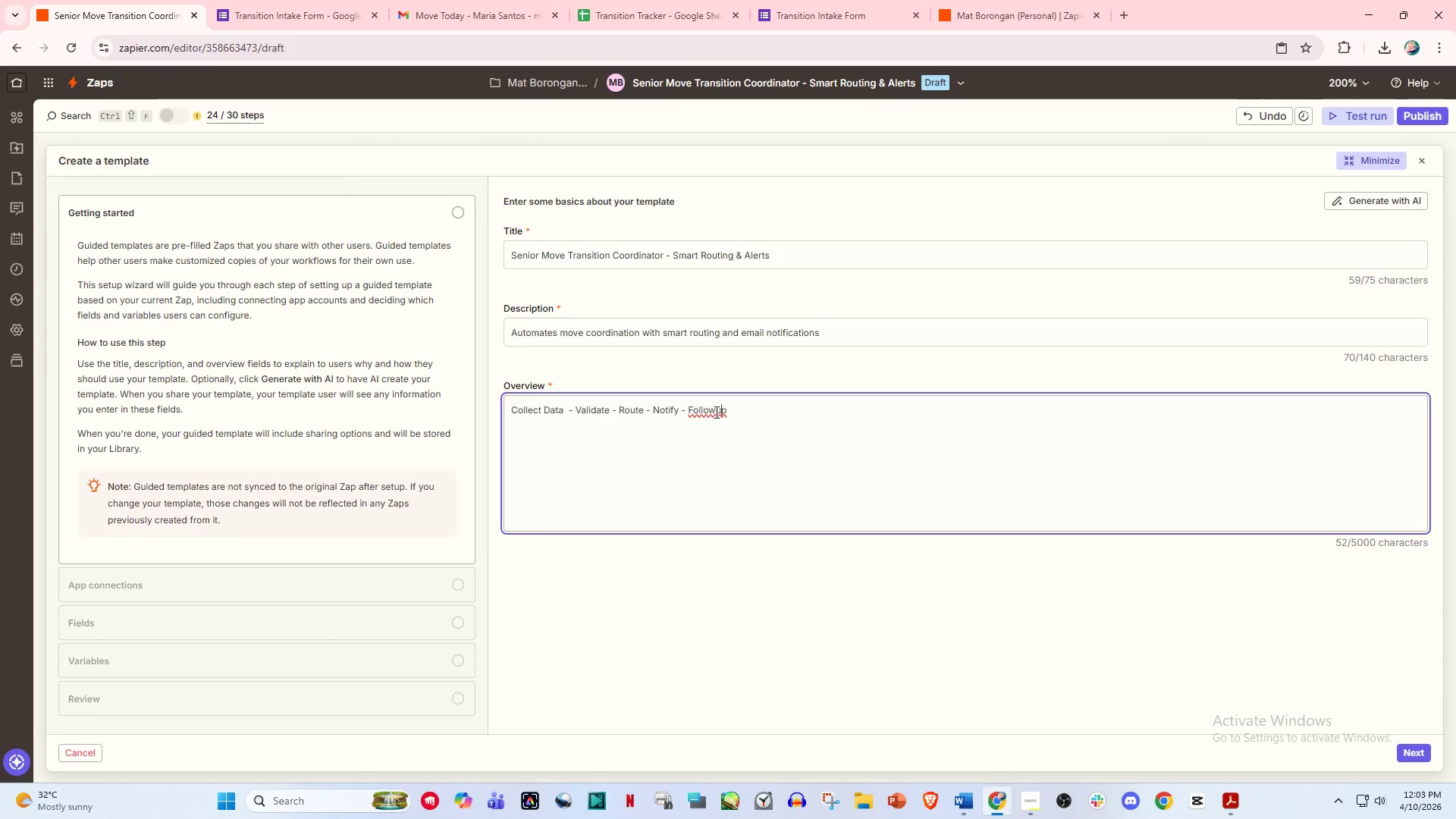 
left_click([715, 412])
 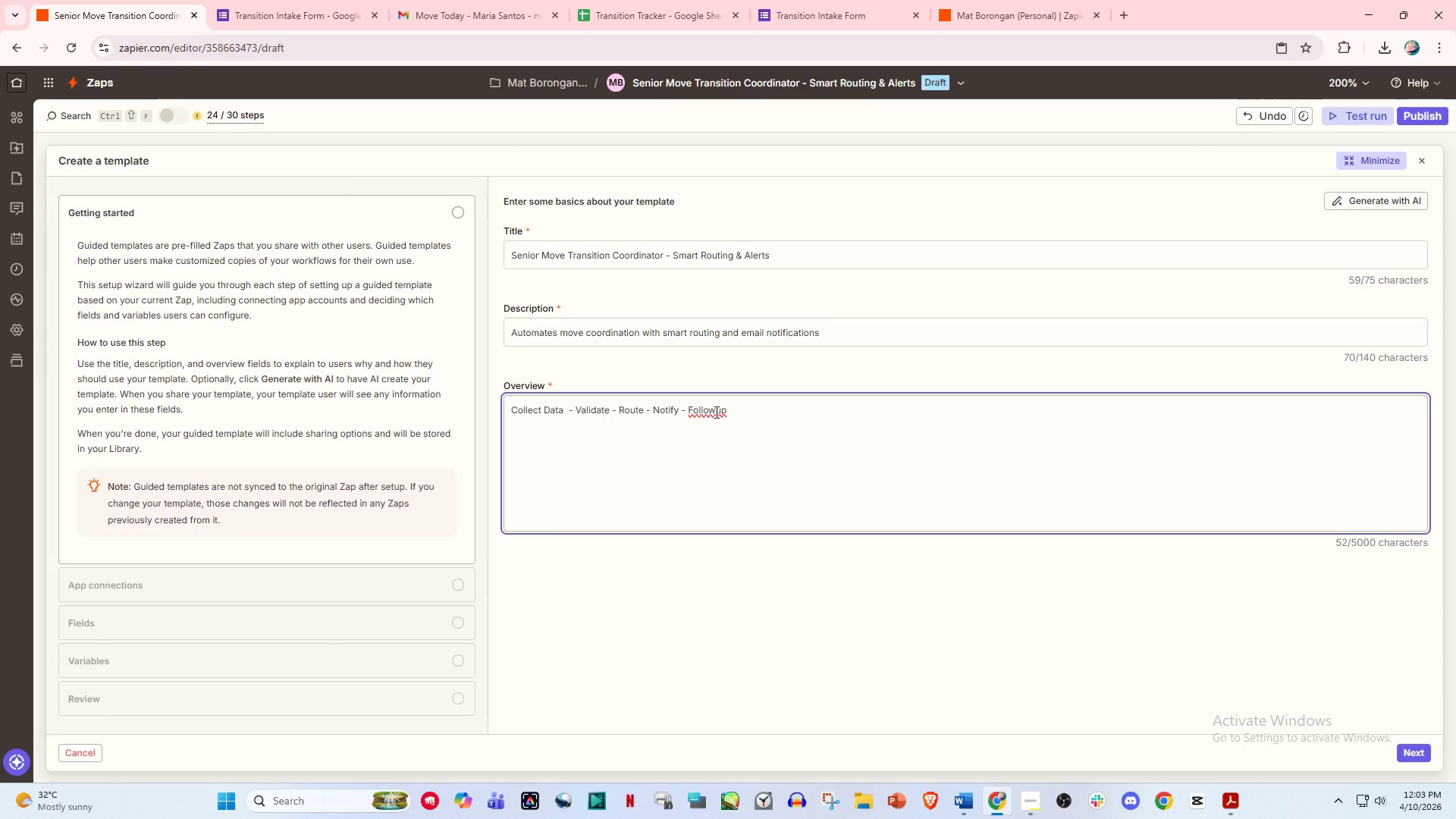 
key(Minus)
 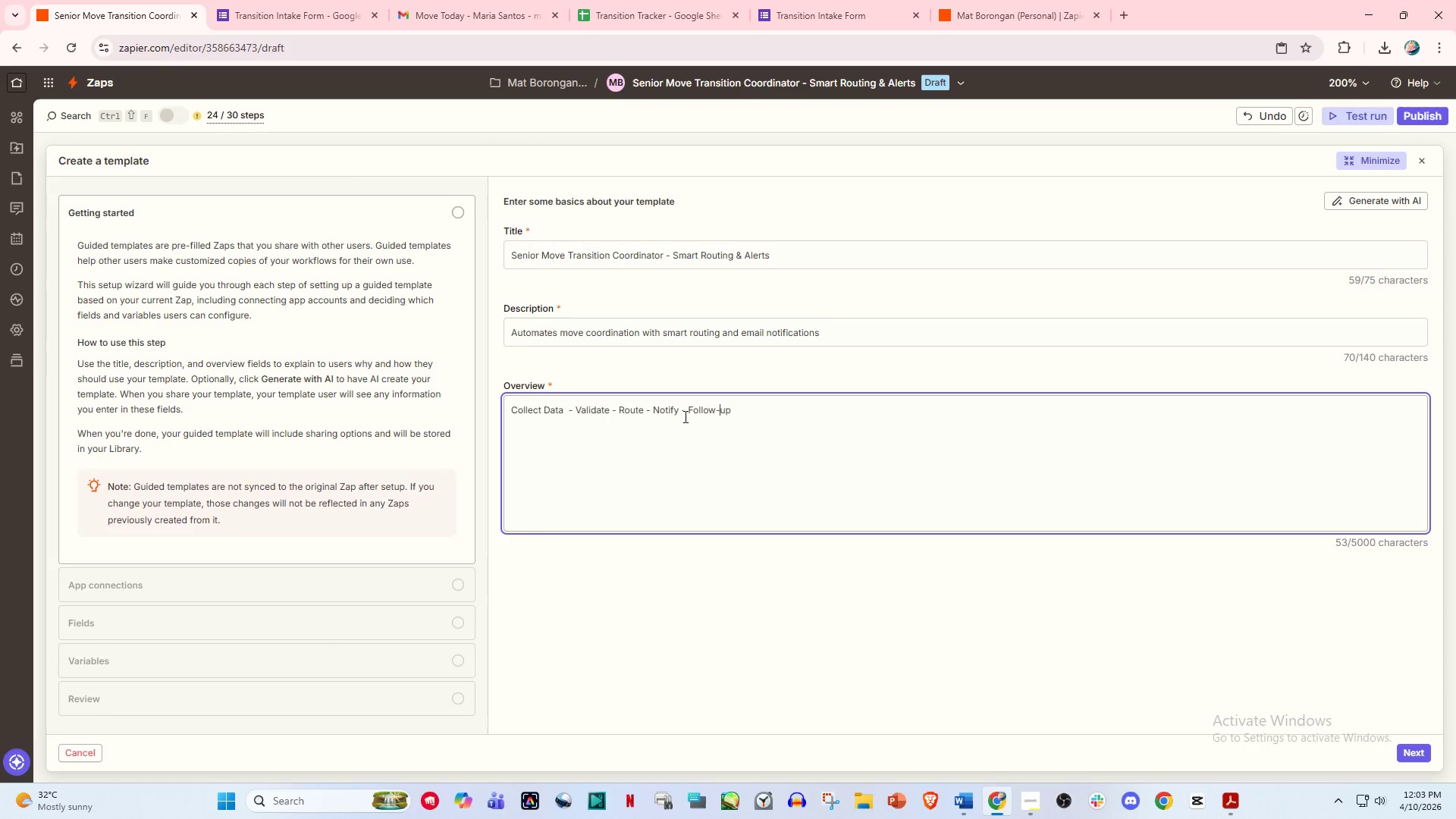 
left_click([687, 416])
 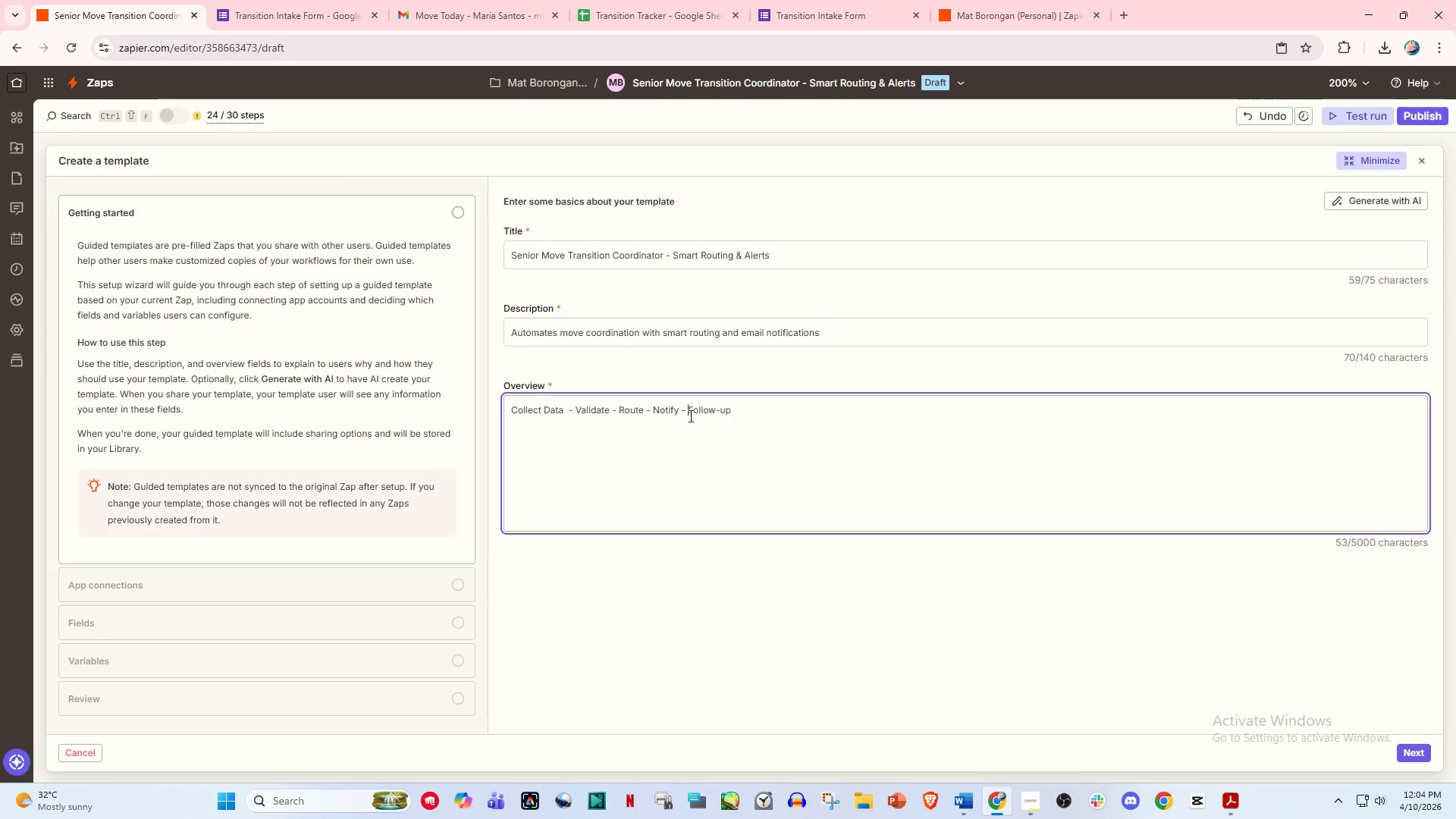 
key(Space)
 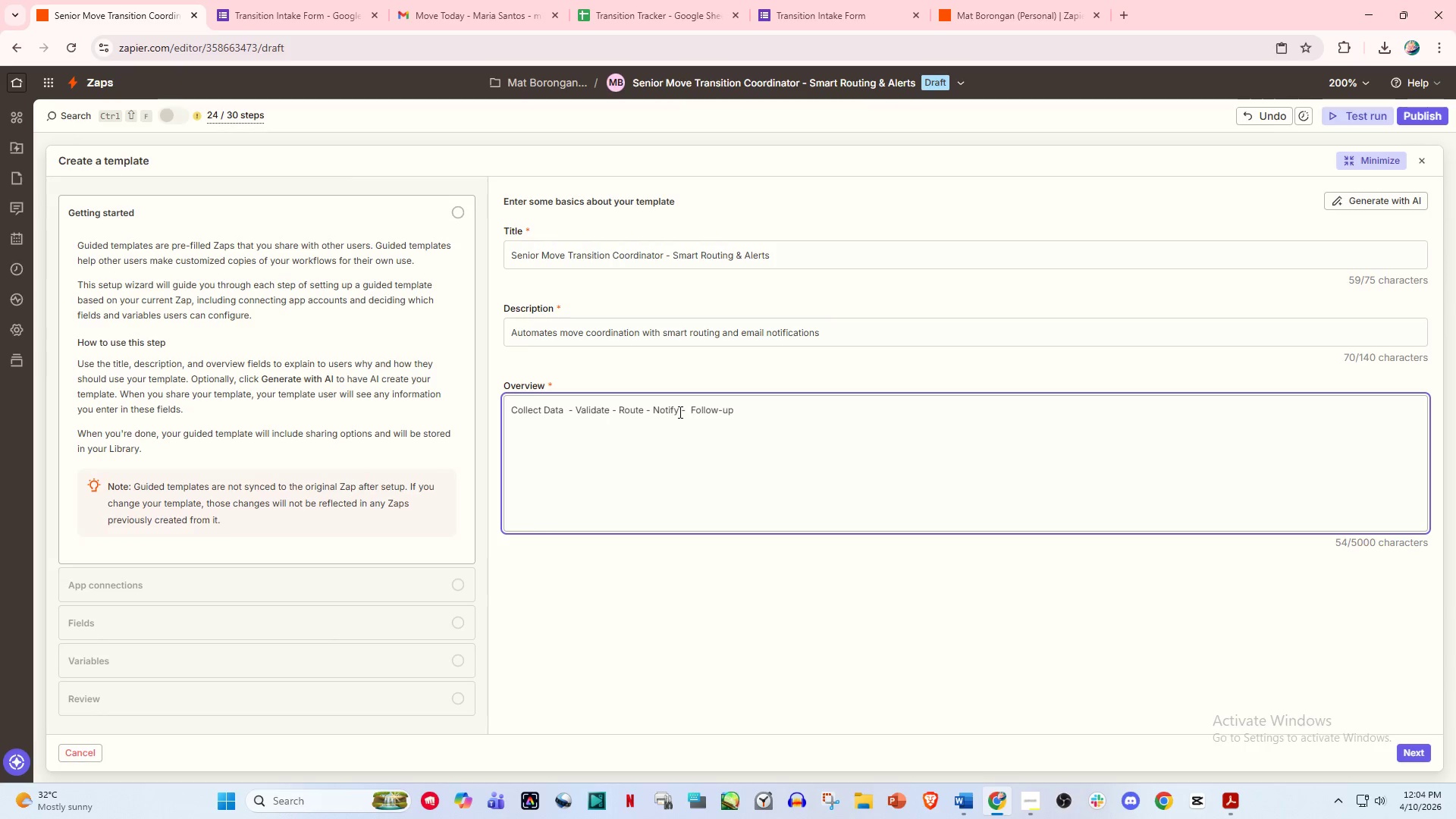 
left_click([679, 412])
 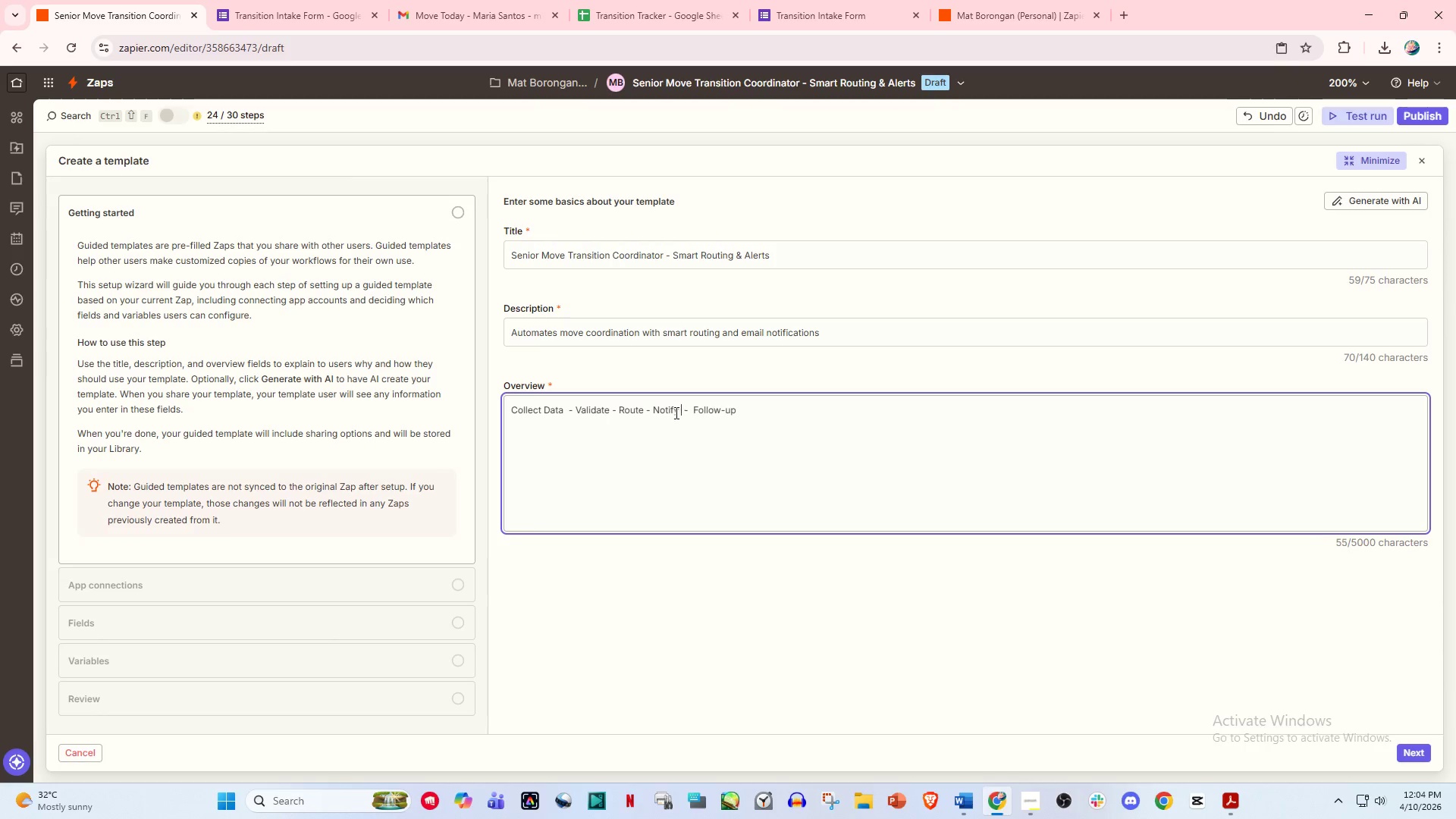 
key(Space)
 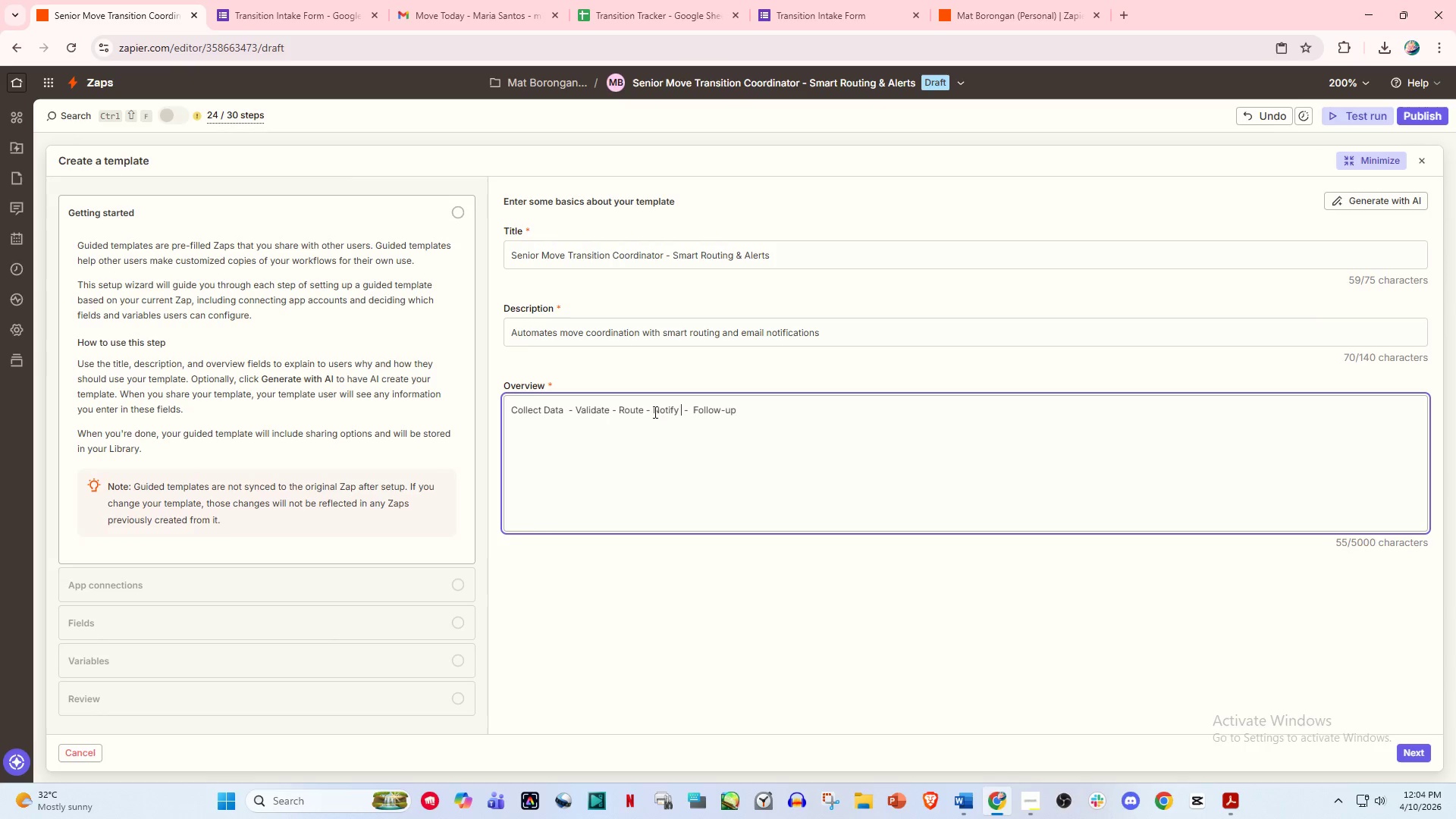 
left_click([651, 411])
 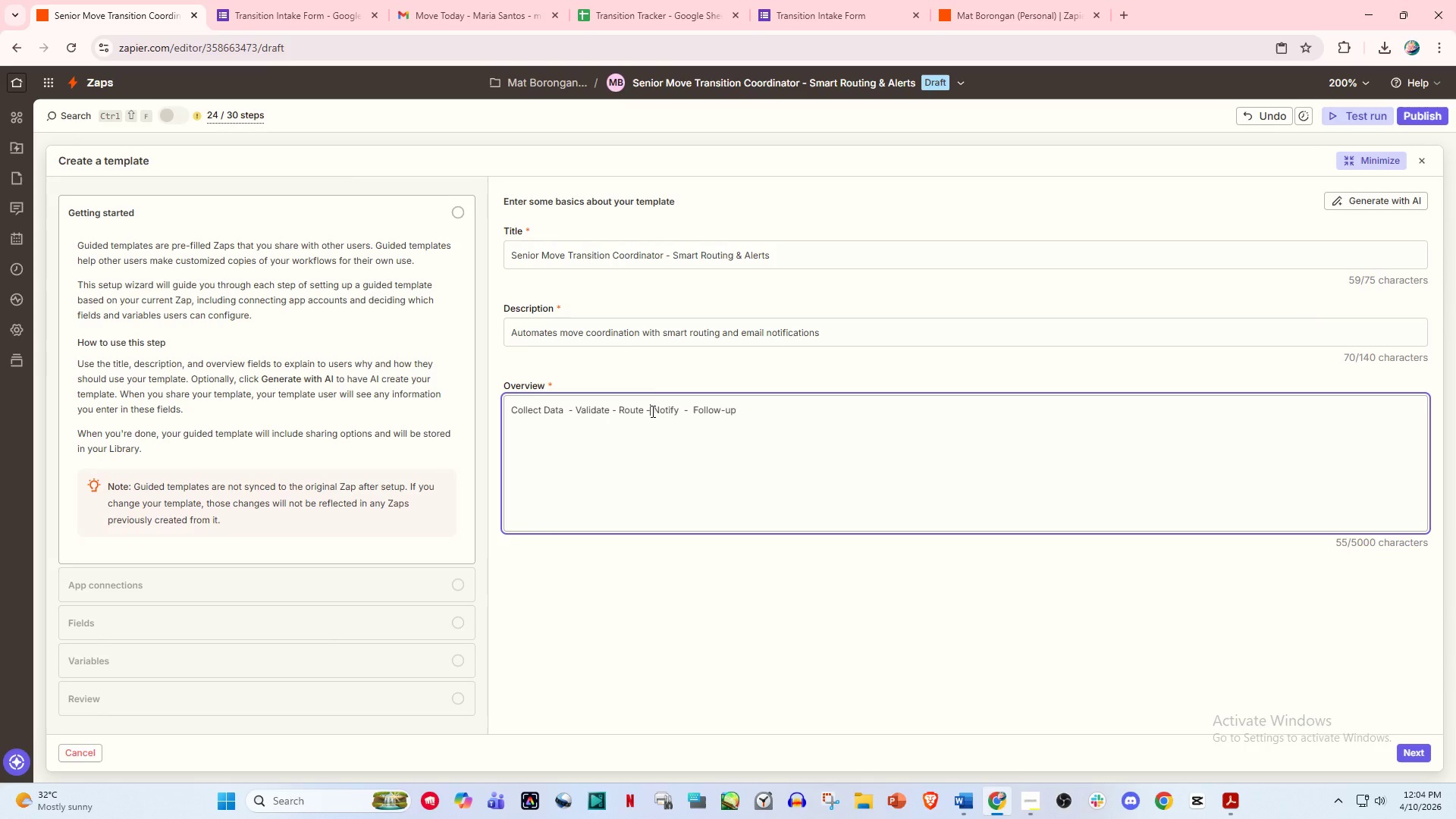 
key(Space)
 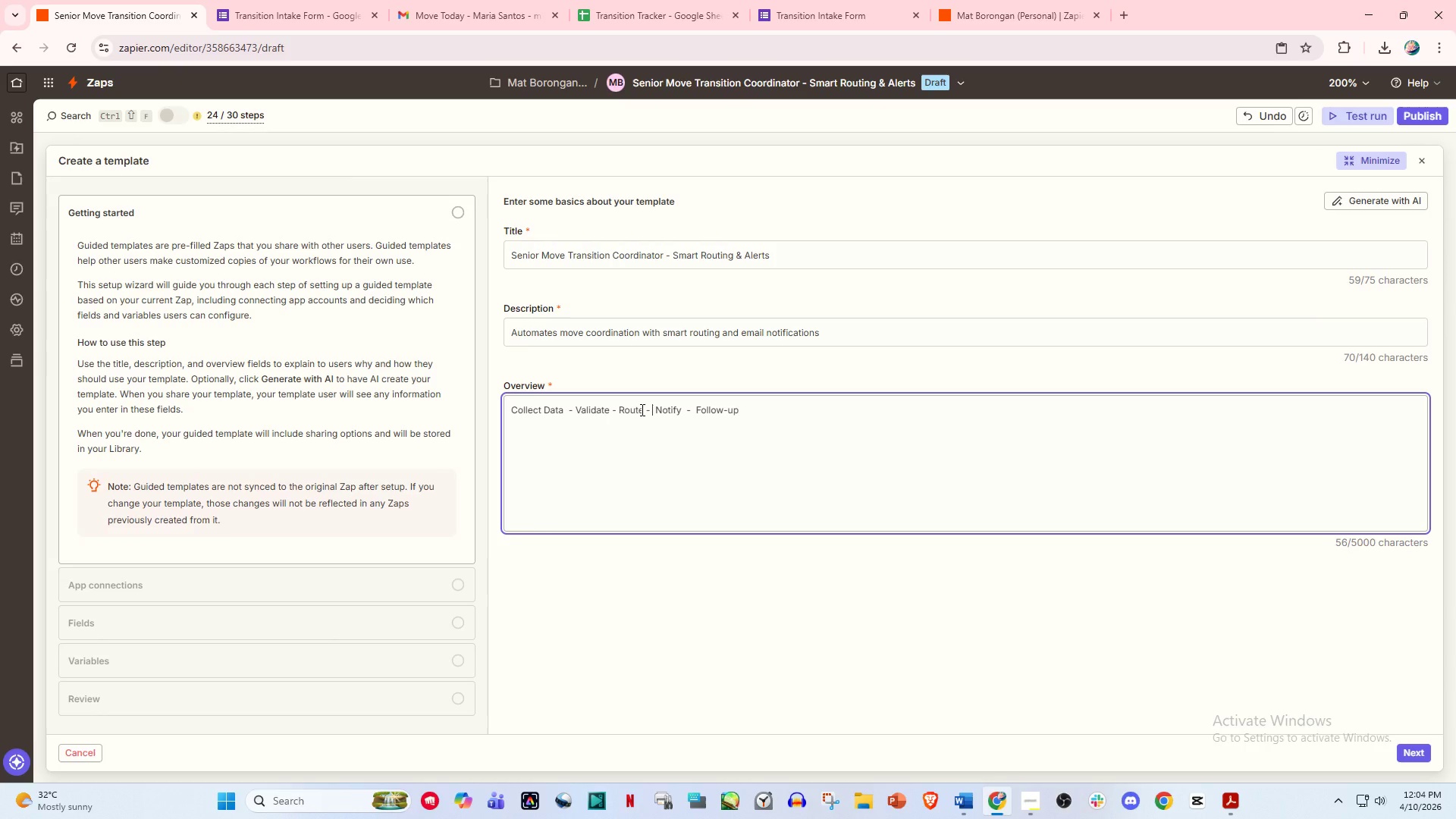 
left_click([641, 410])
 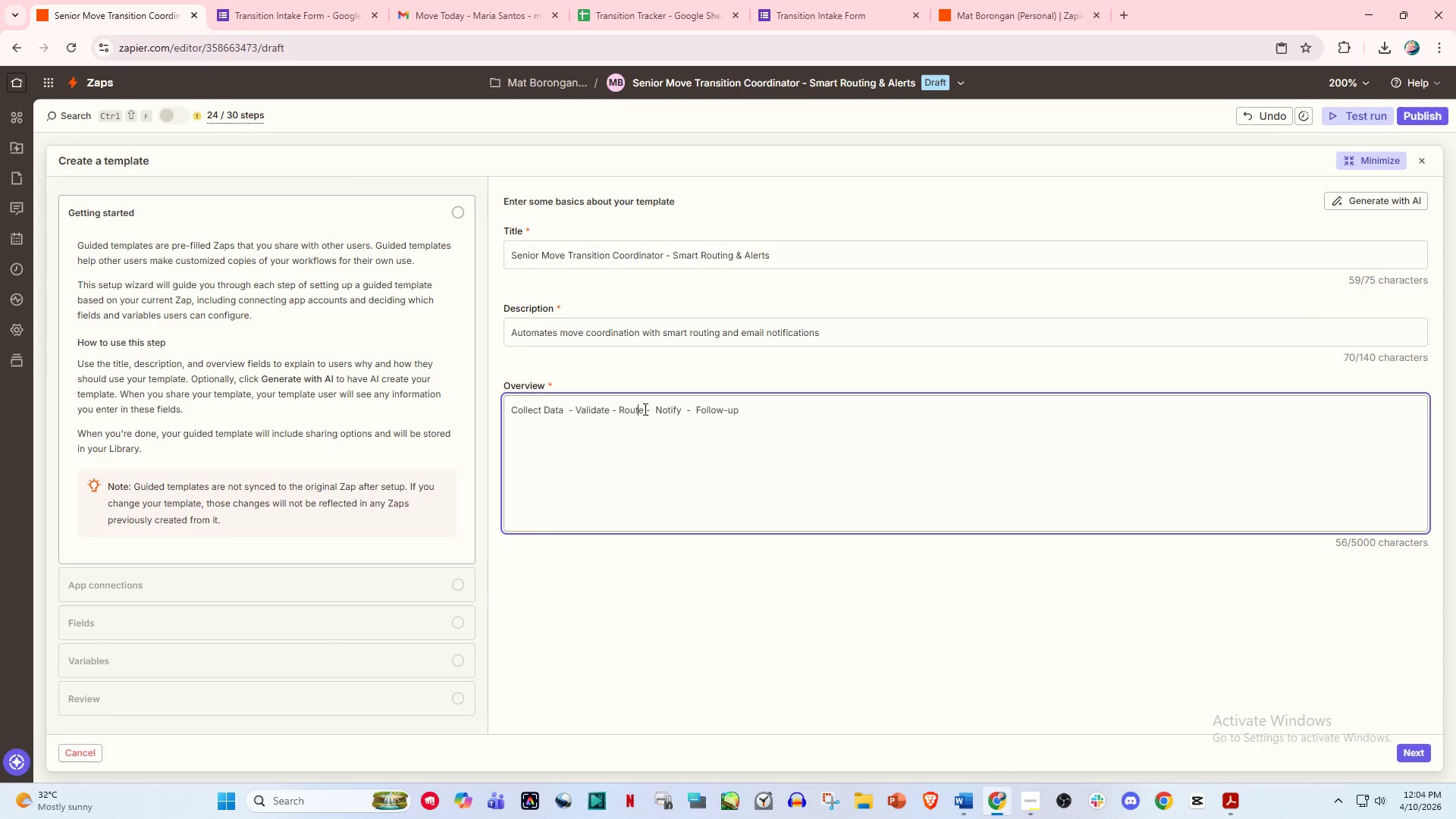 
left_click([644, 409])
 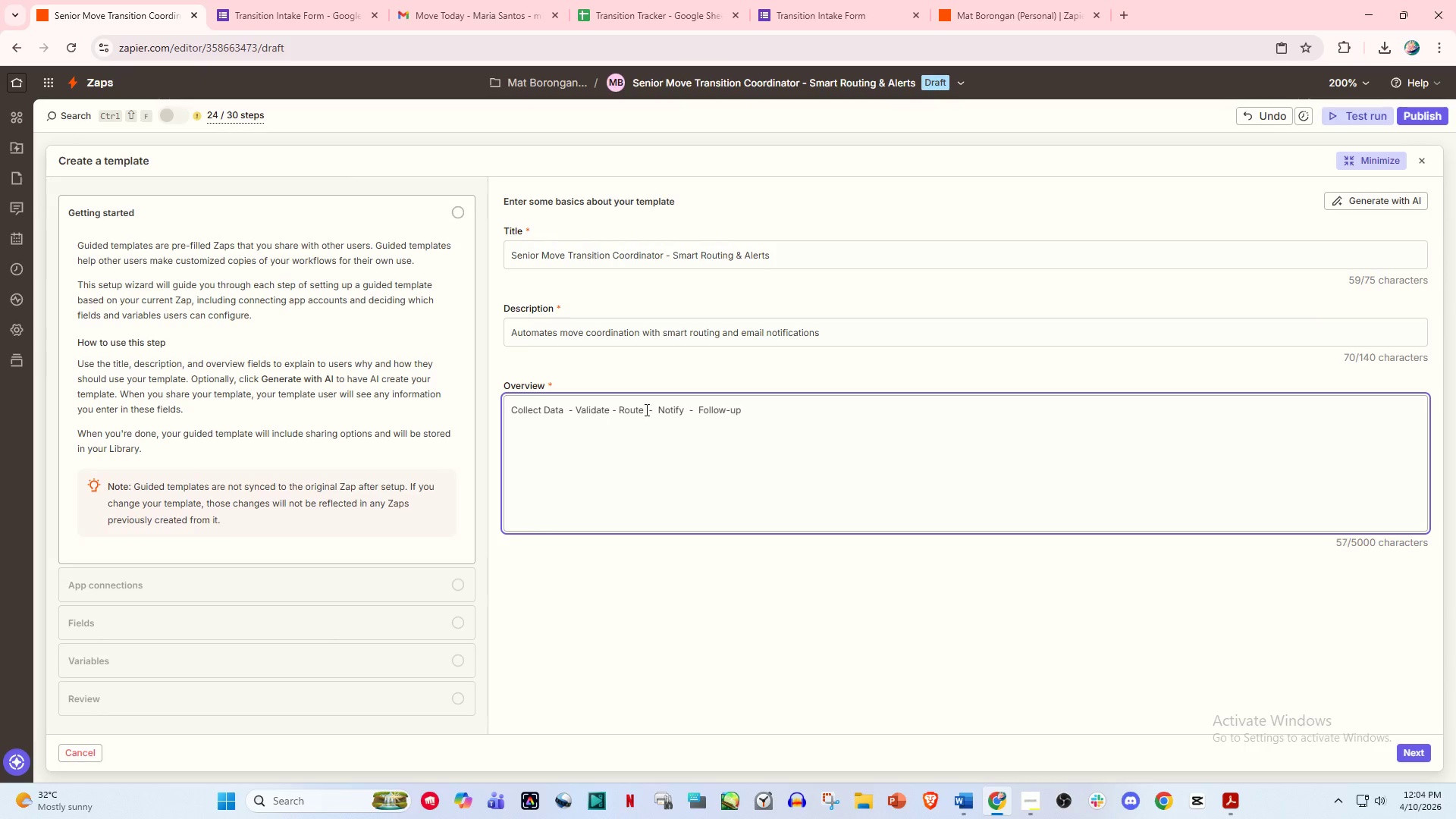 
key(Space)
 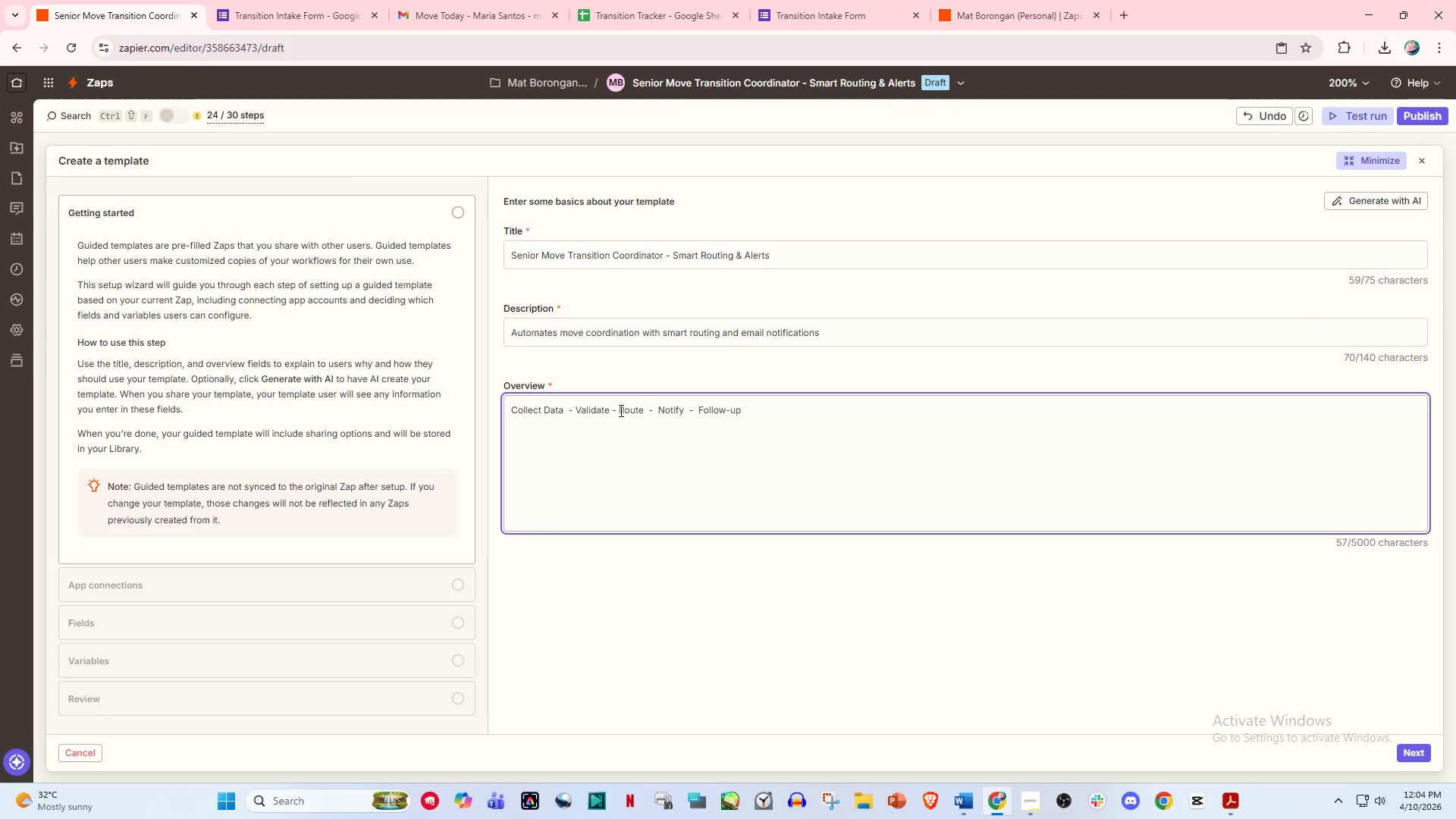 
left_click([620, 410])
 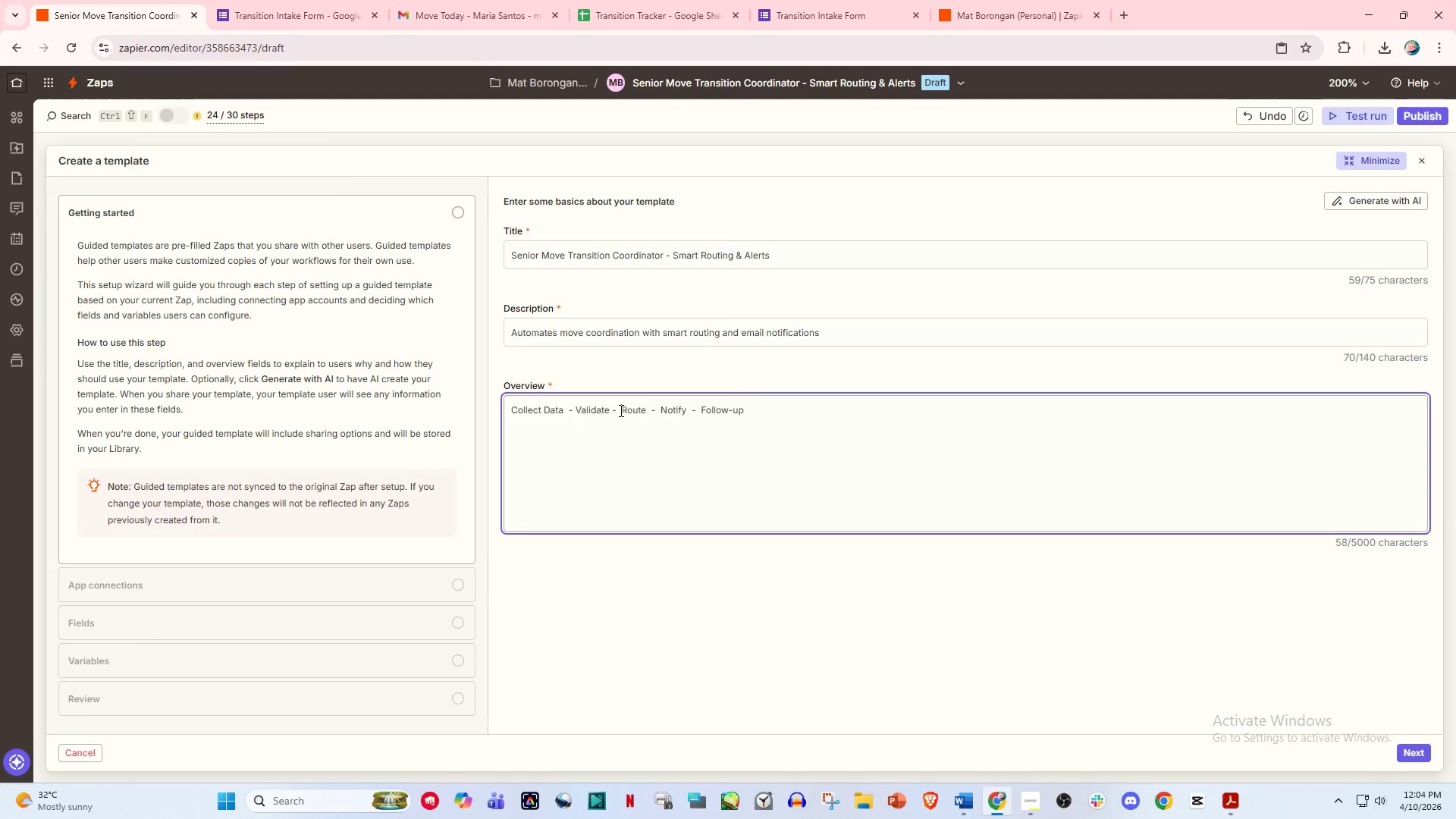 
key(Space)
 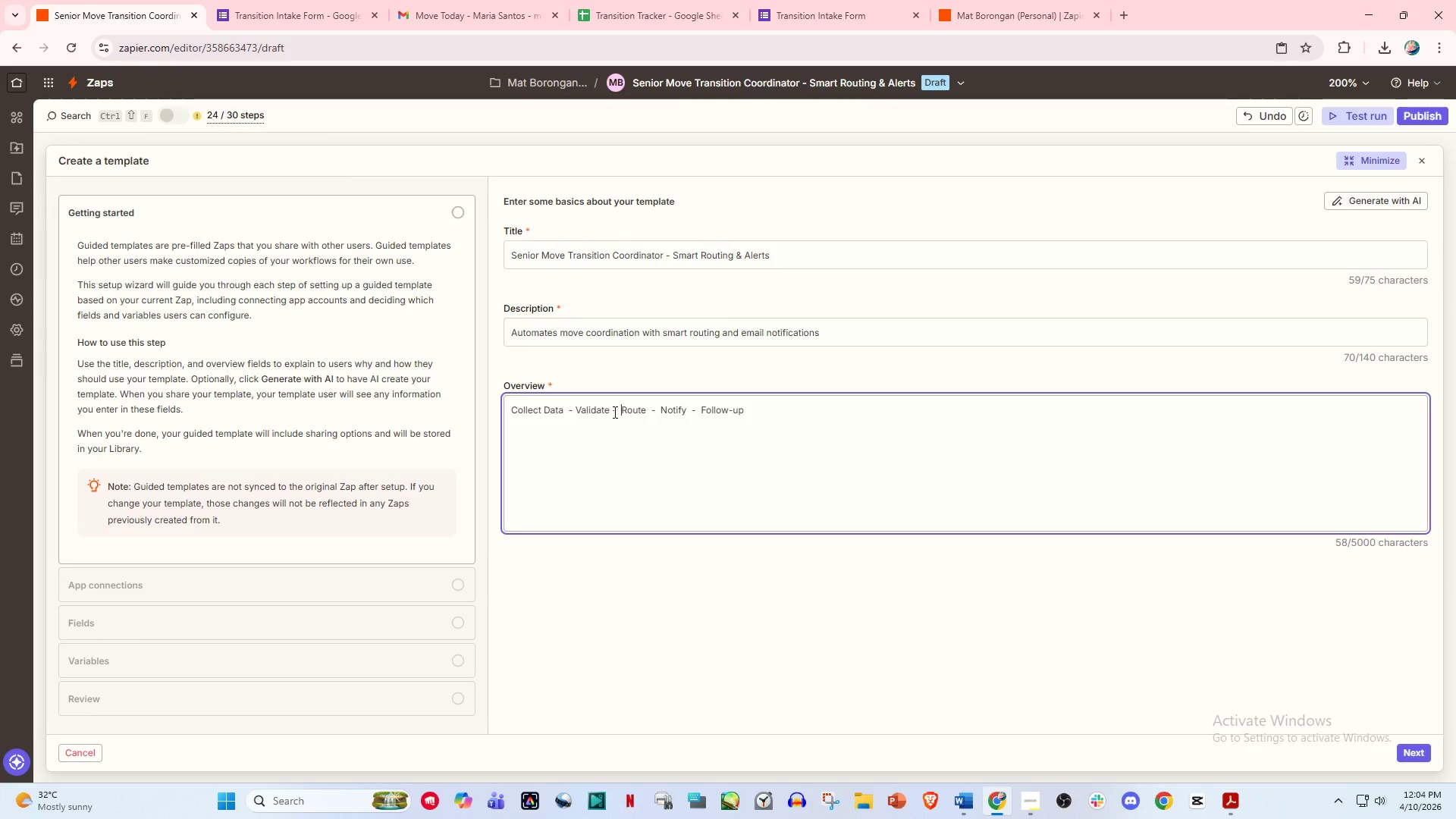 
left_click([613, 412])
 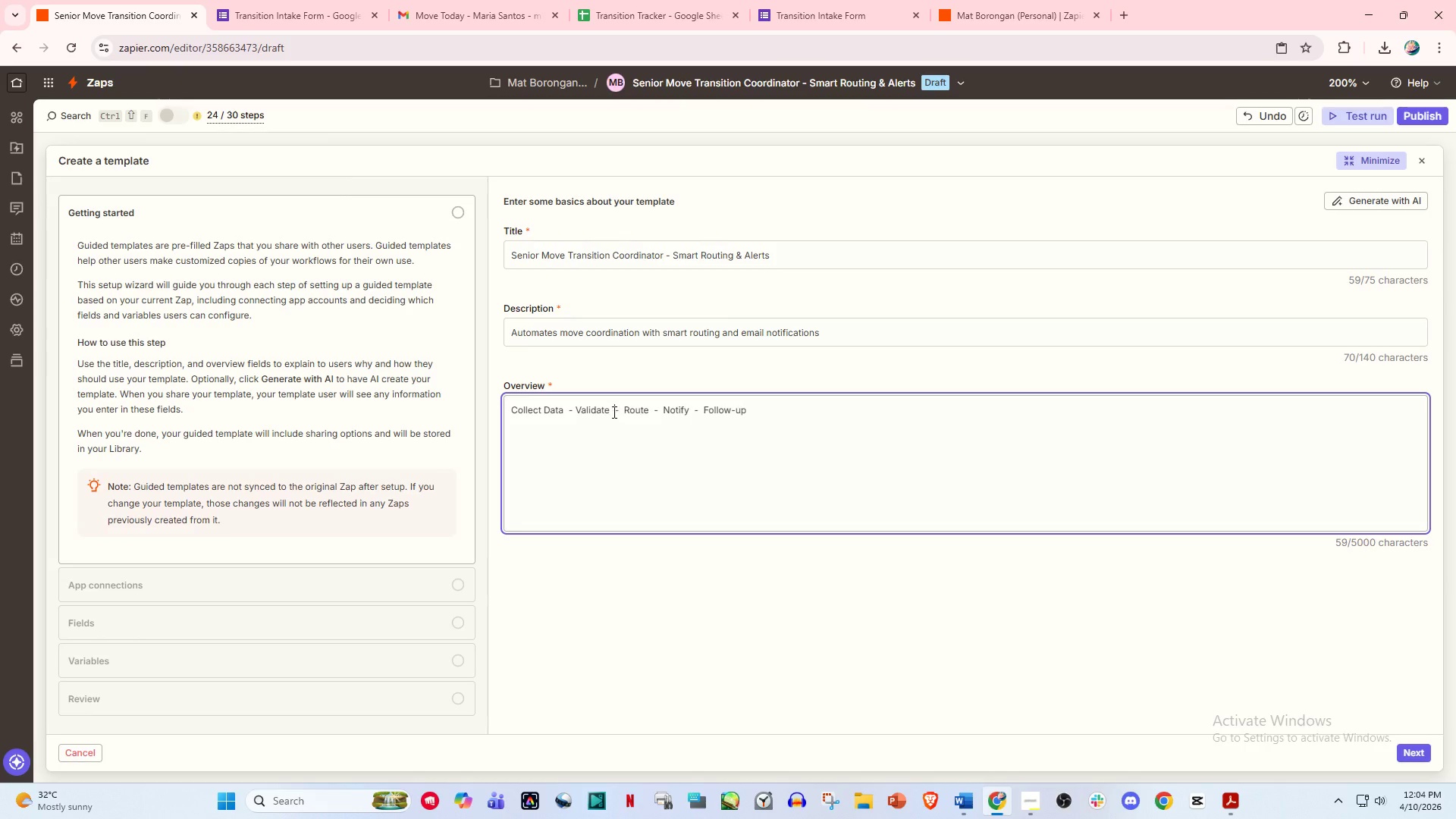 
key(Space)
 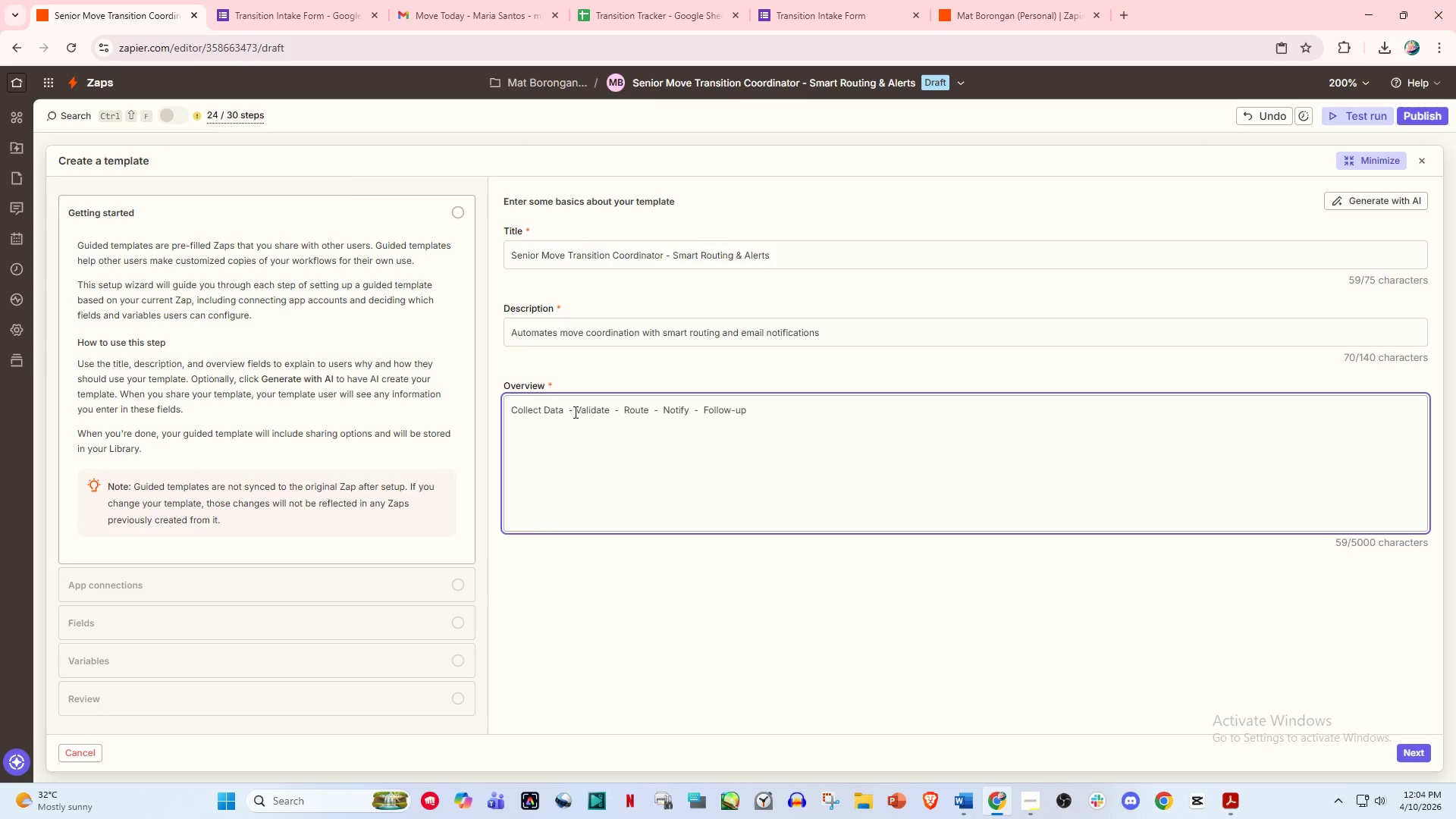 
left_click([573, 412])
 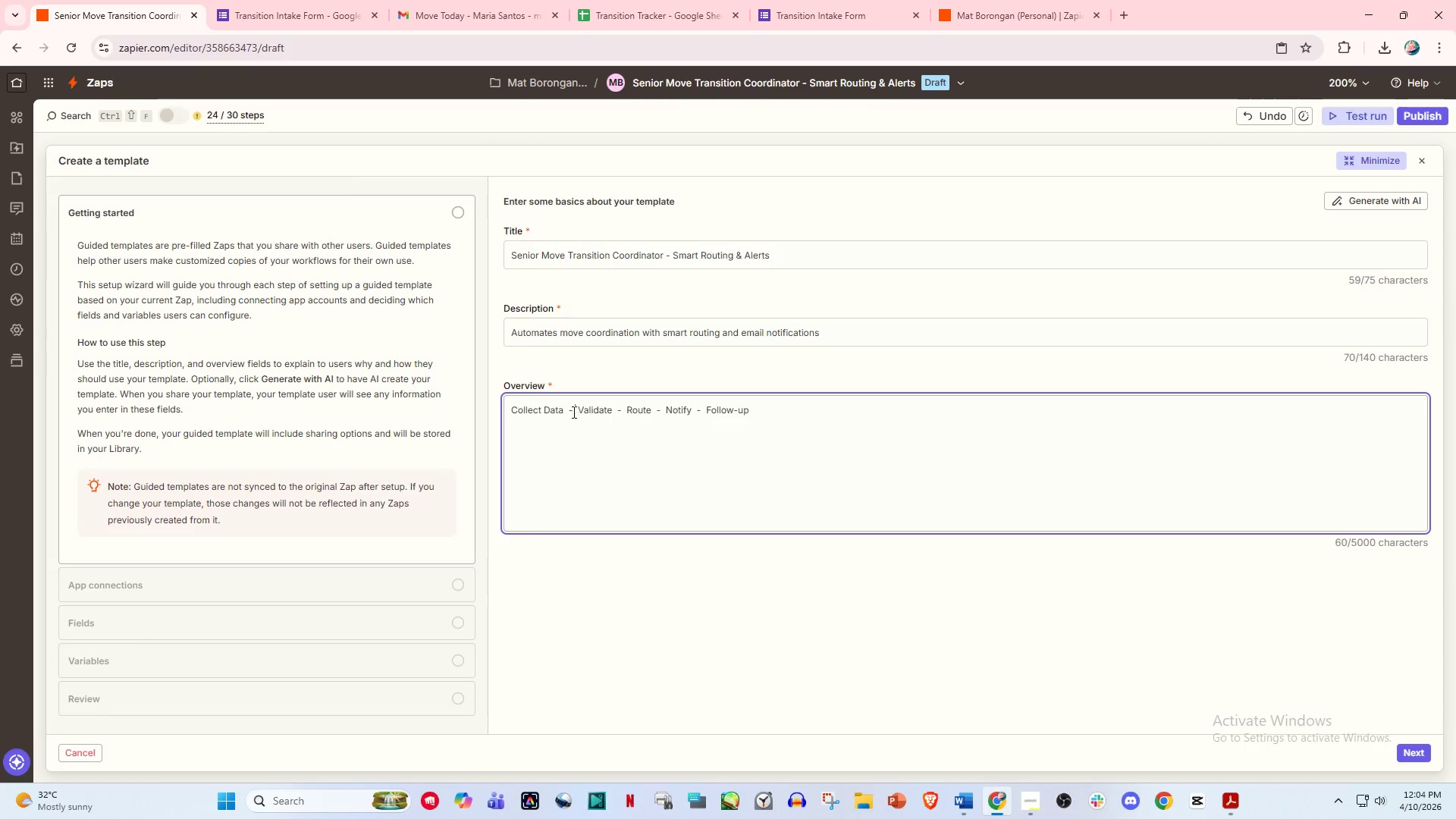 
key(Space)
 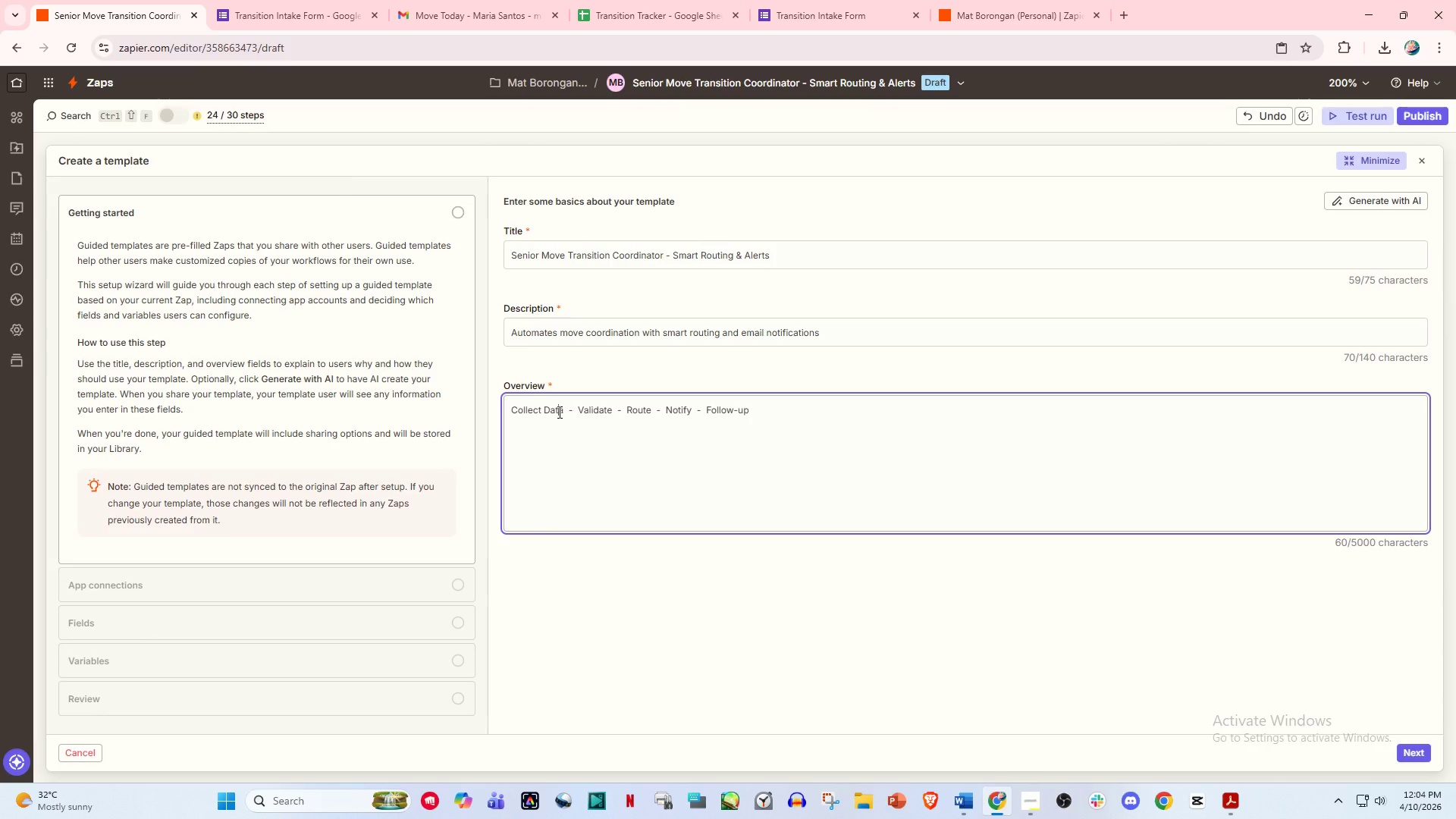 
left_click([558, 412])
 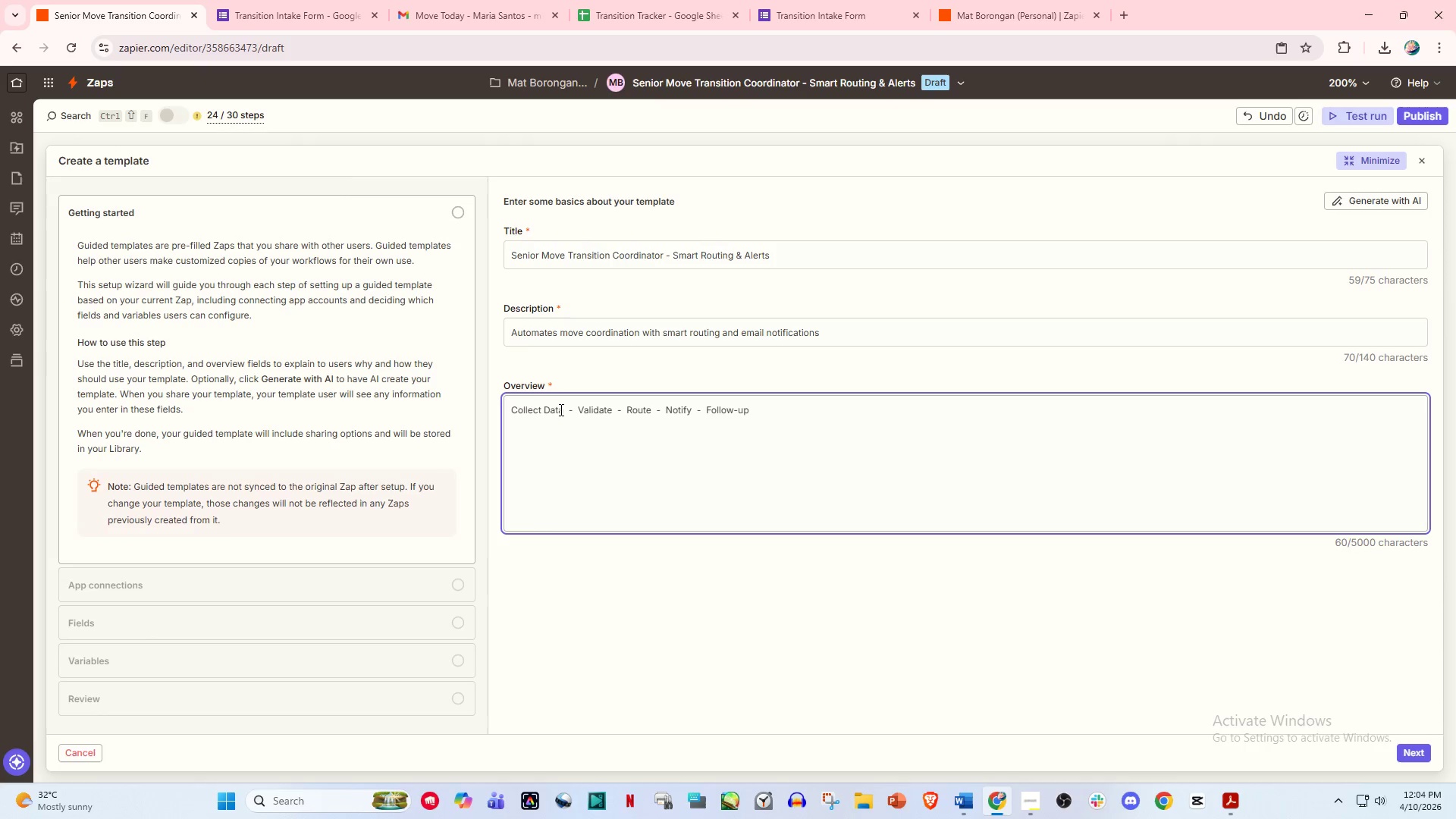 
left_click([561, 410])
 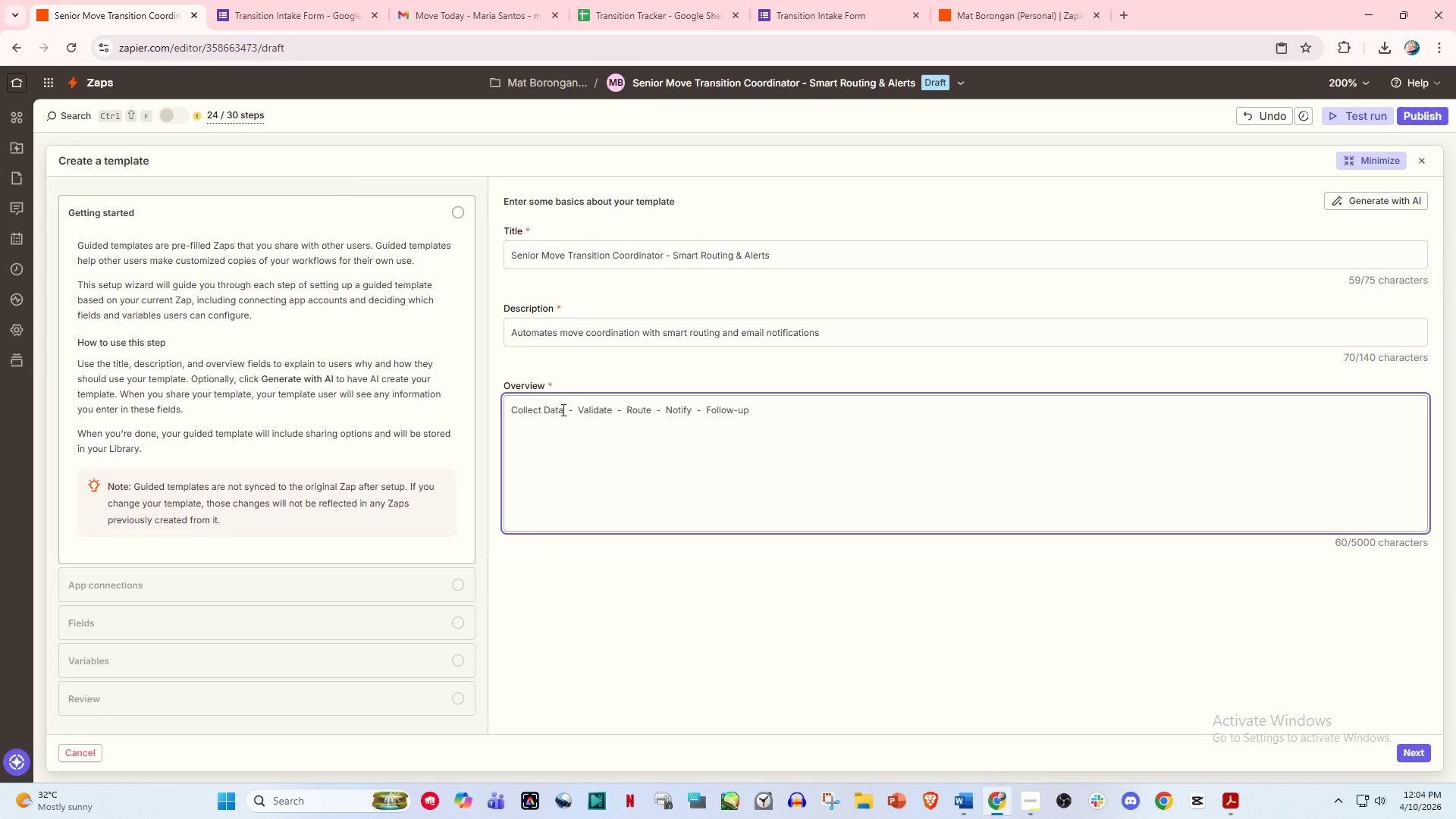 
left_click([563, 410])
 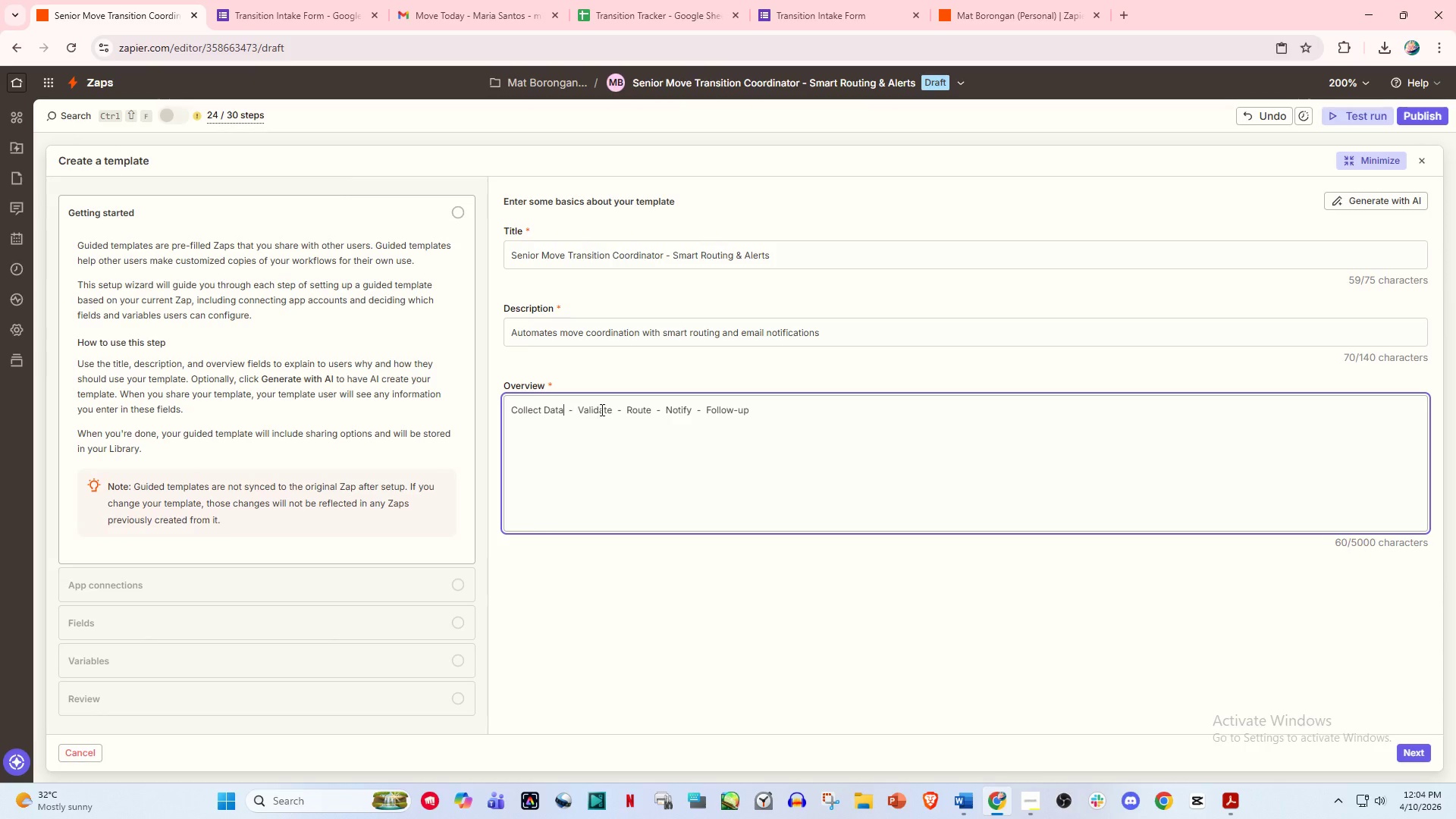 
key(Space)
 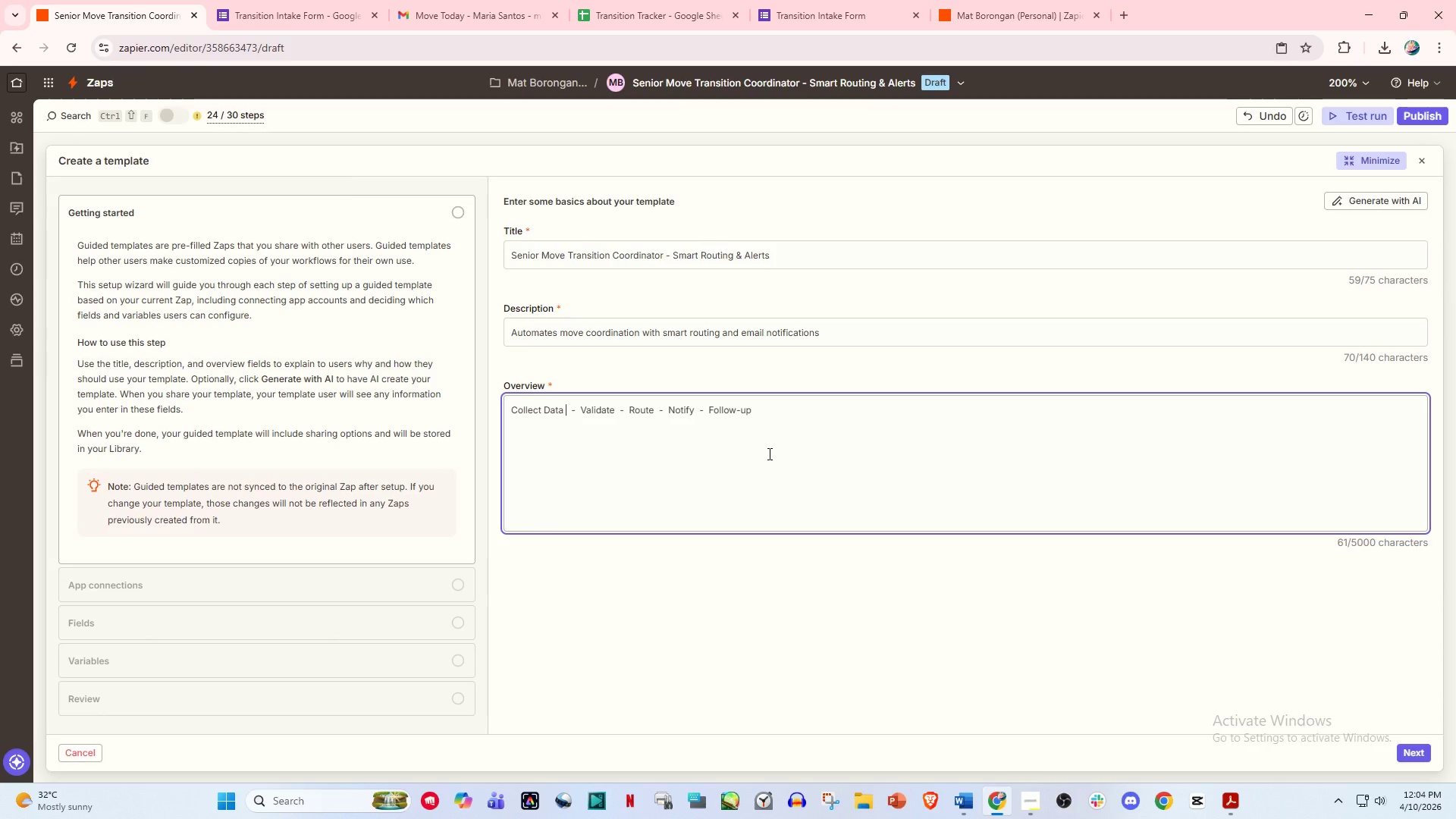 
left_click([786, 463])
 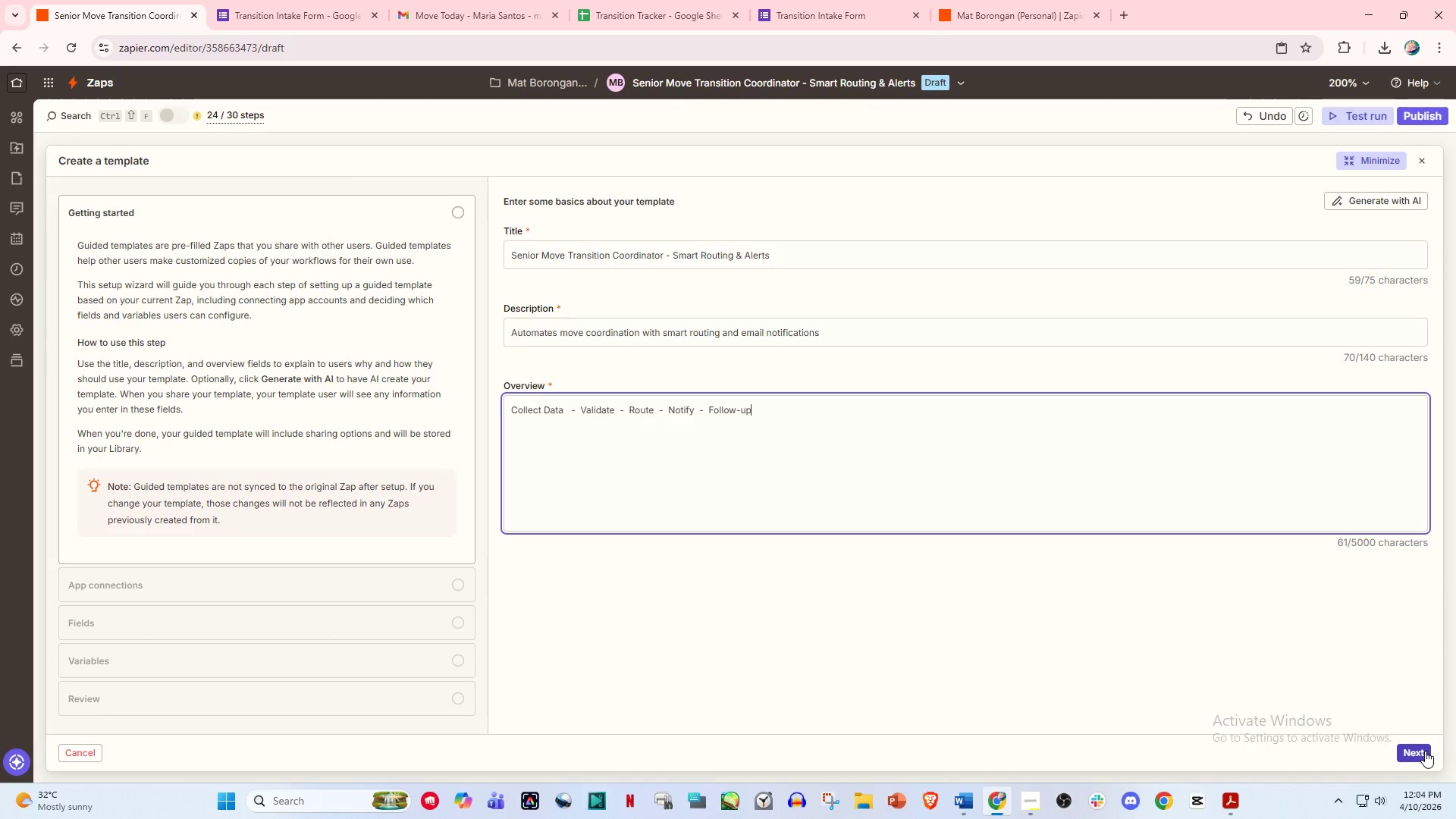 
left_click([1425, 751])
 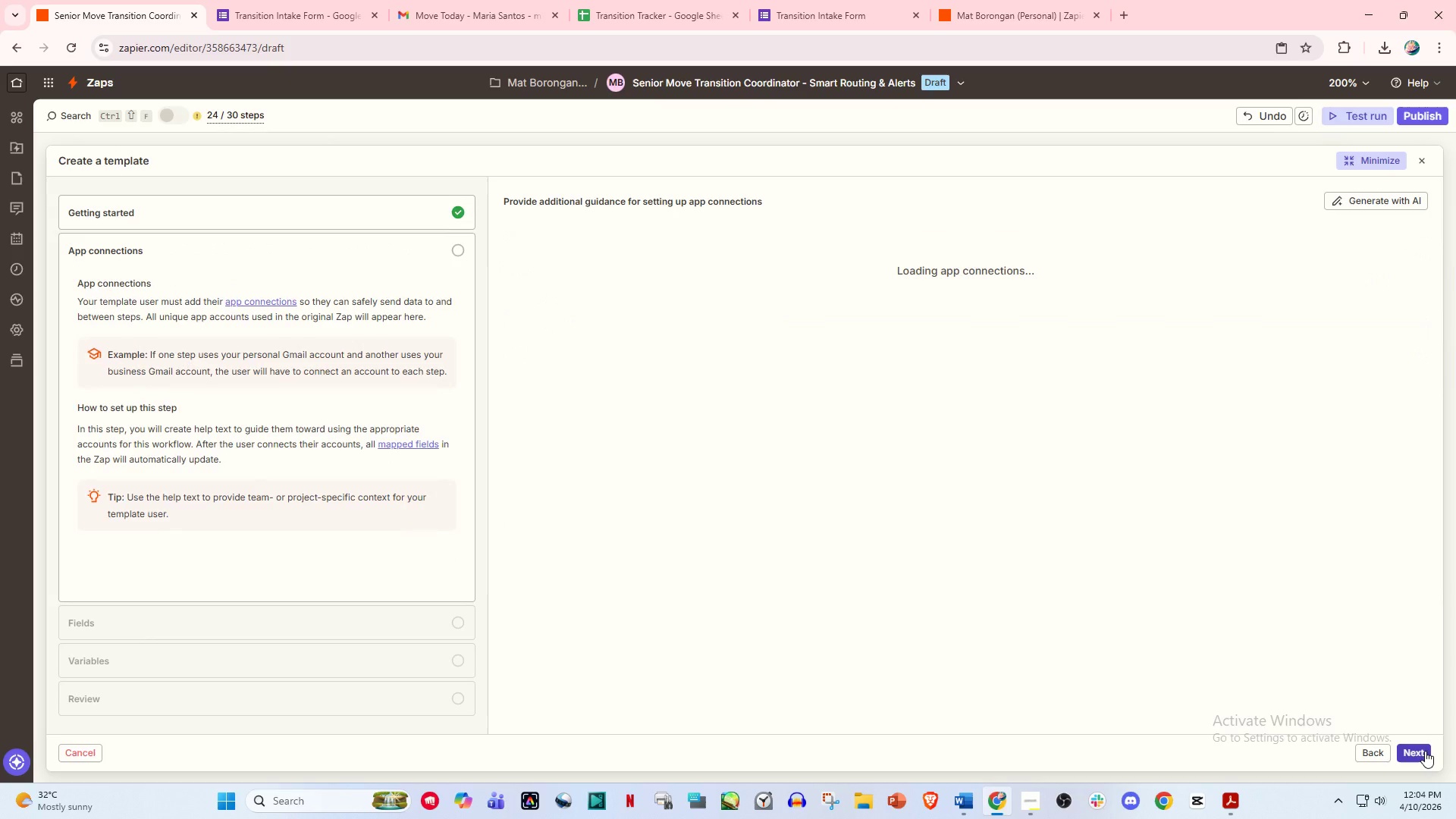 
left_click([1425, 751])
 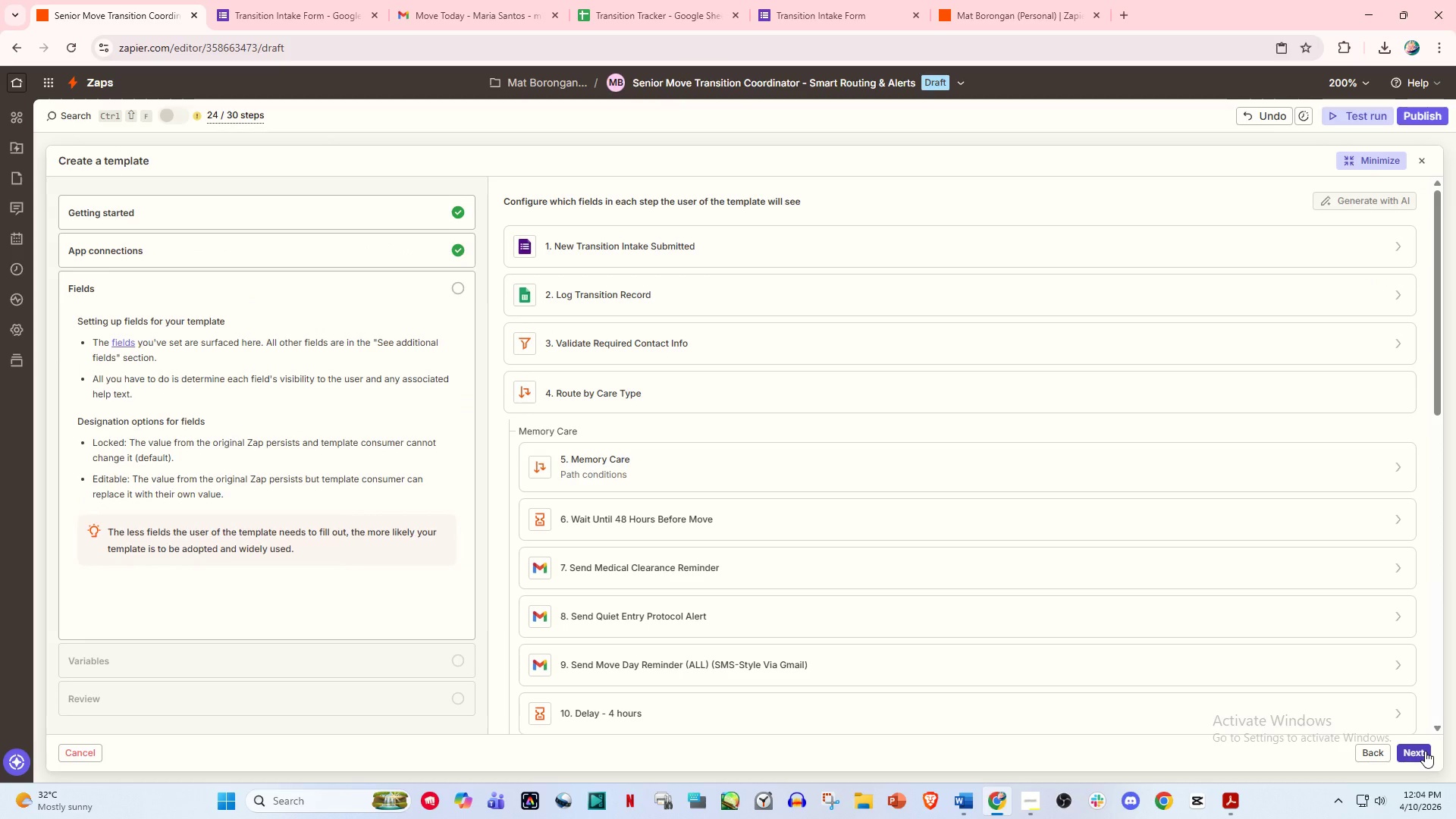 
left_click([1425, 751])
 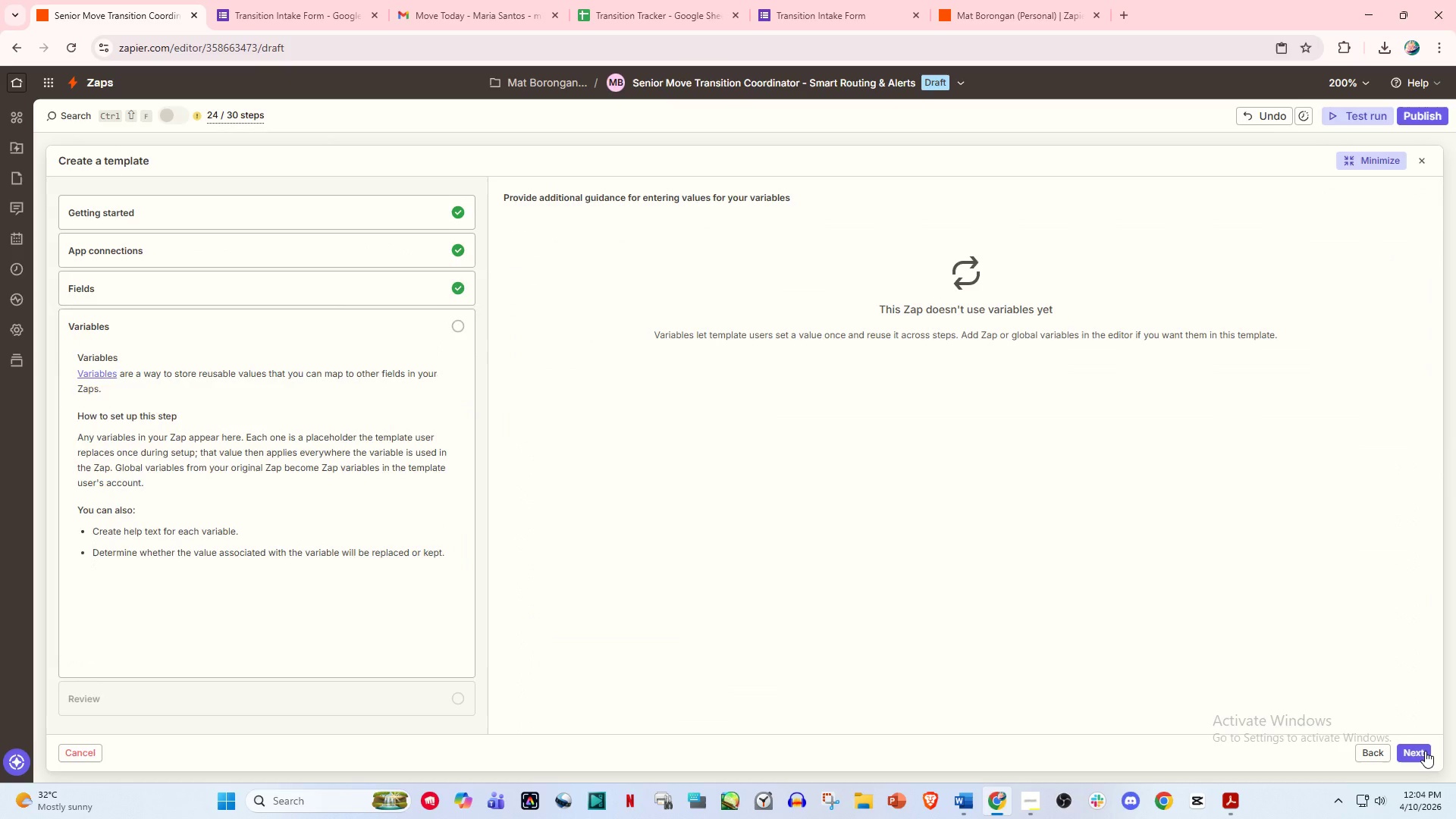 
left_click([1425, 751])
 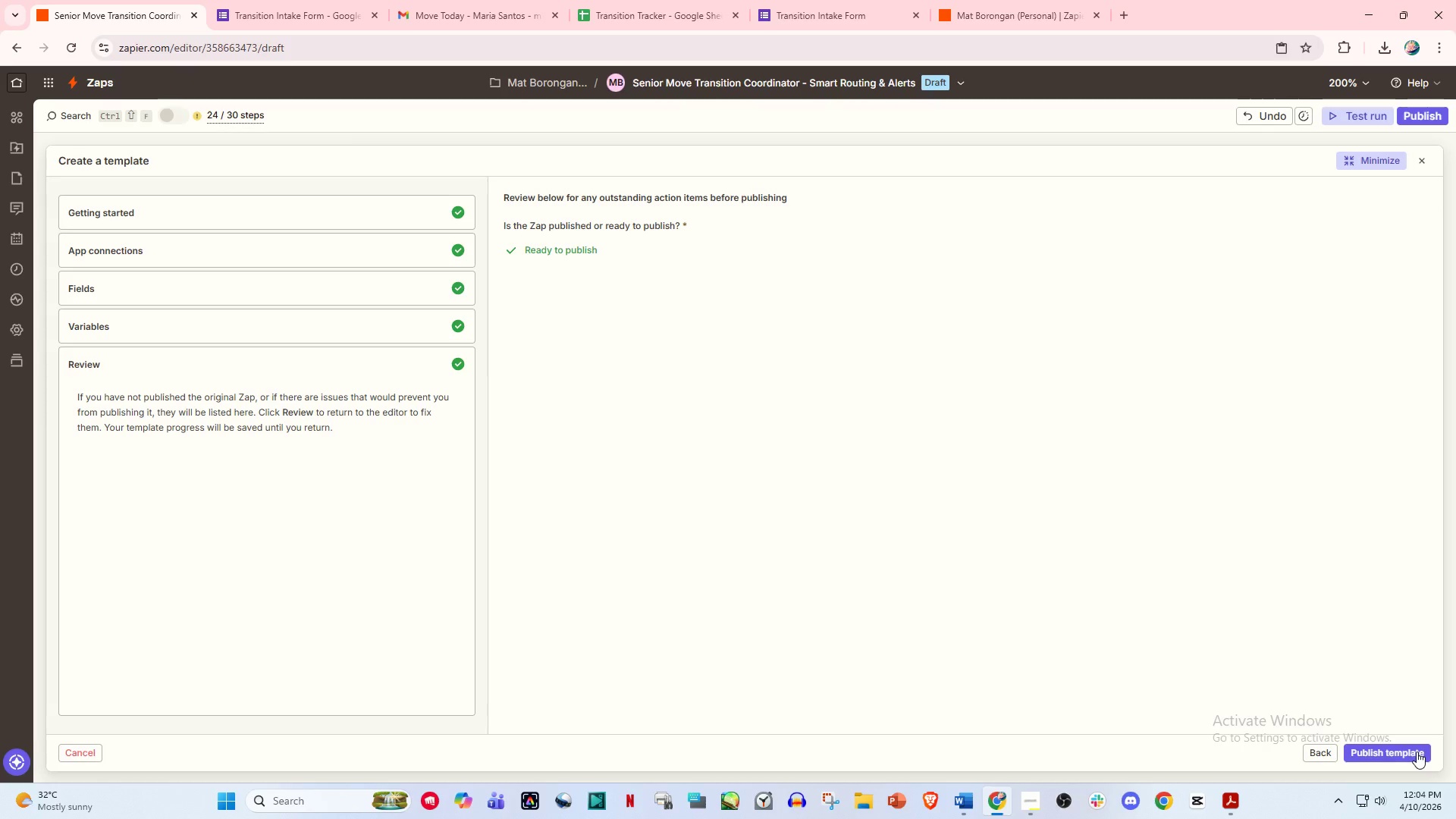 
left_click([1402, 752])
 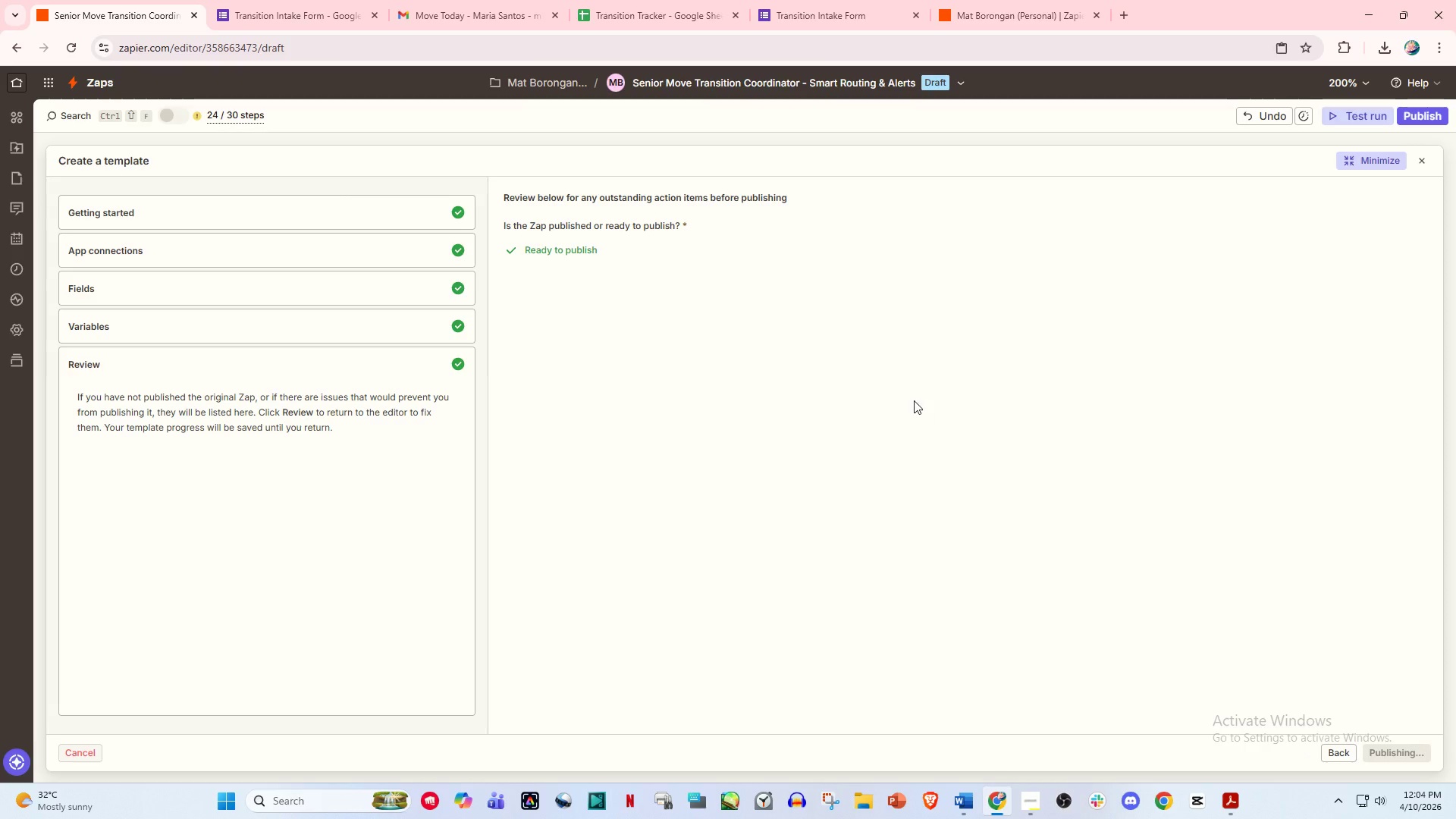 
wait(7.06)
 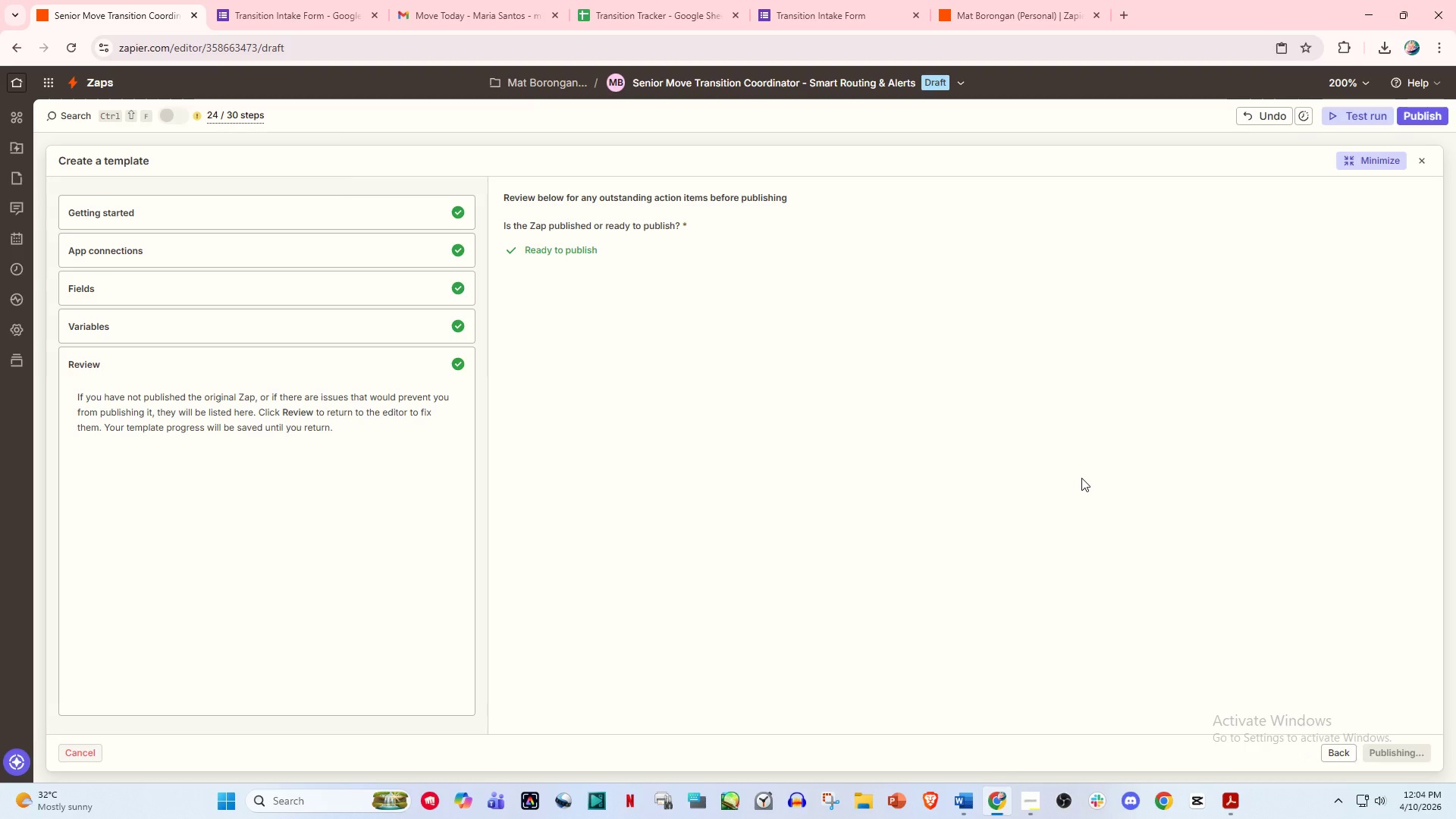 
left_click([1097, 516])
 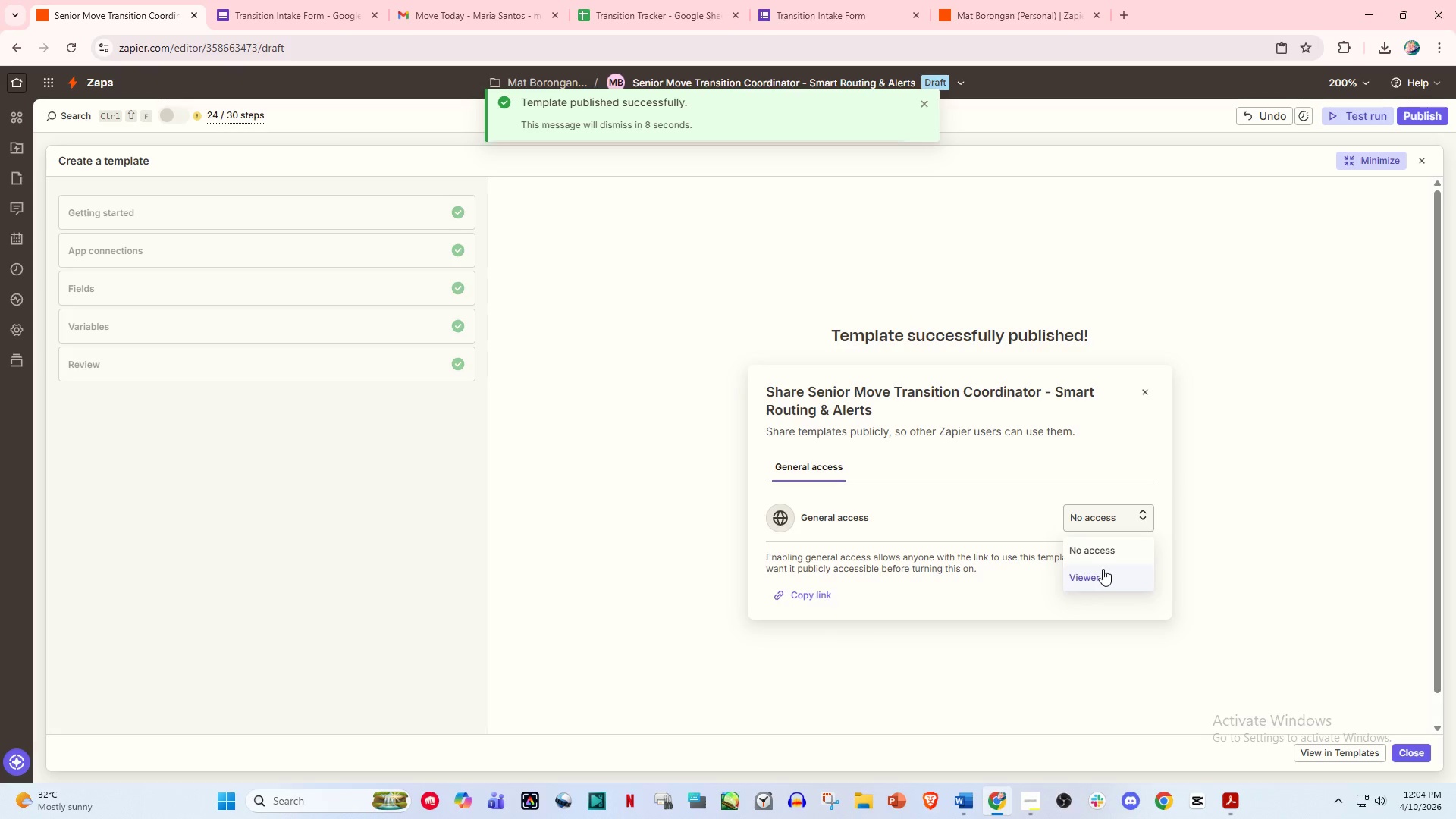 
left_click([1103, 569])
 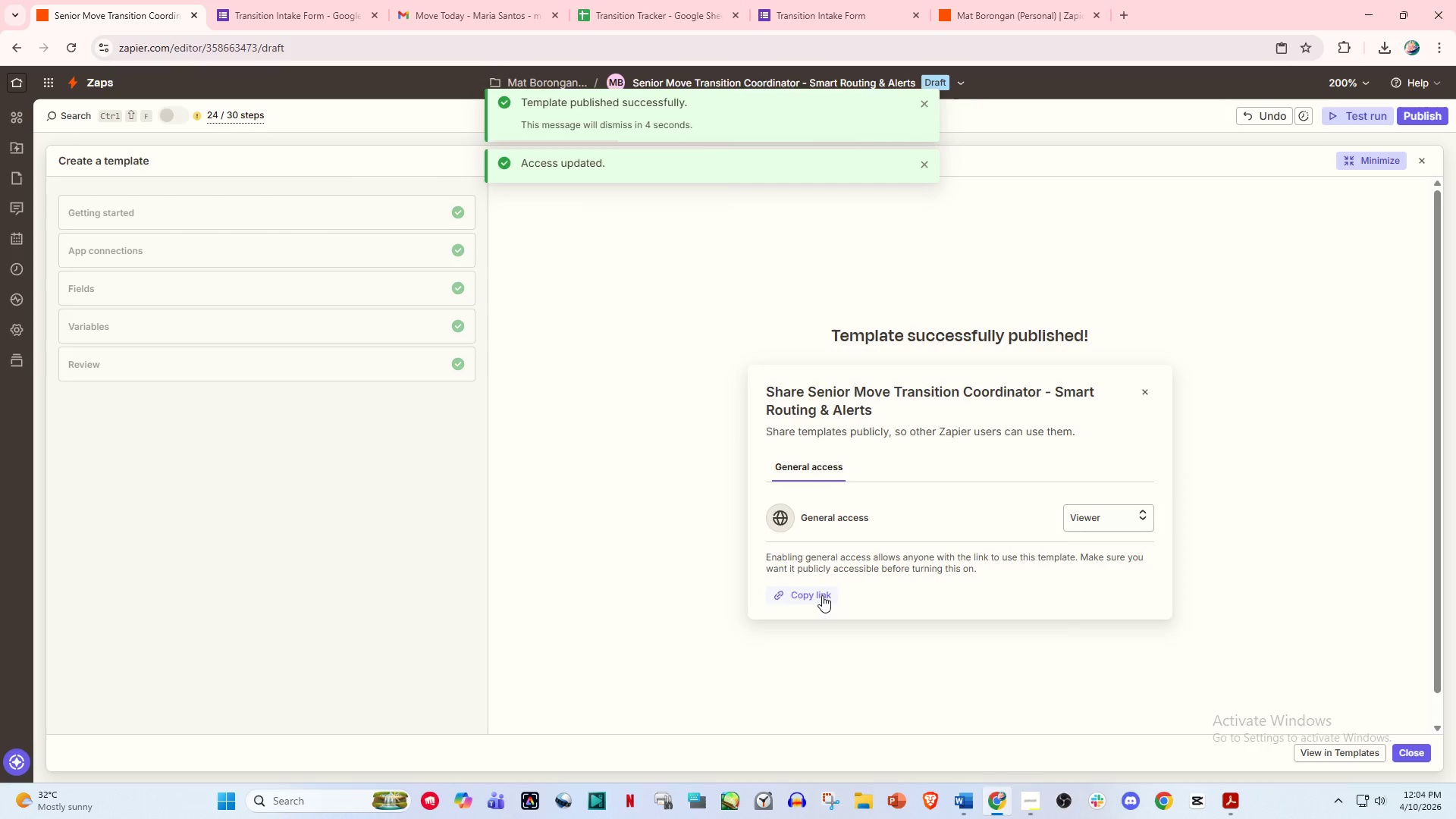 
wait(5.39)
 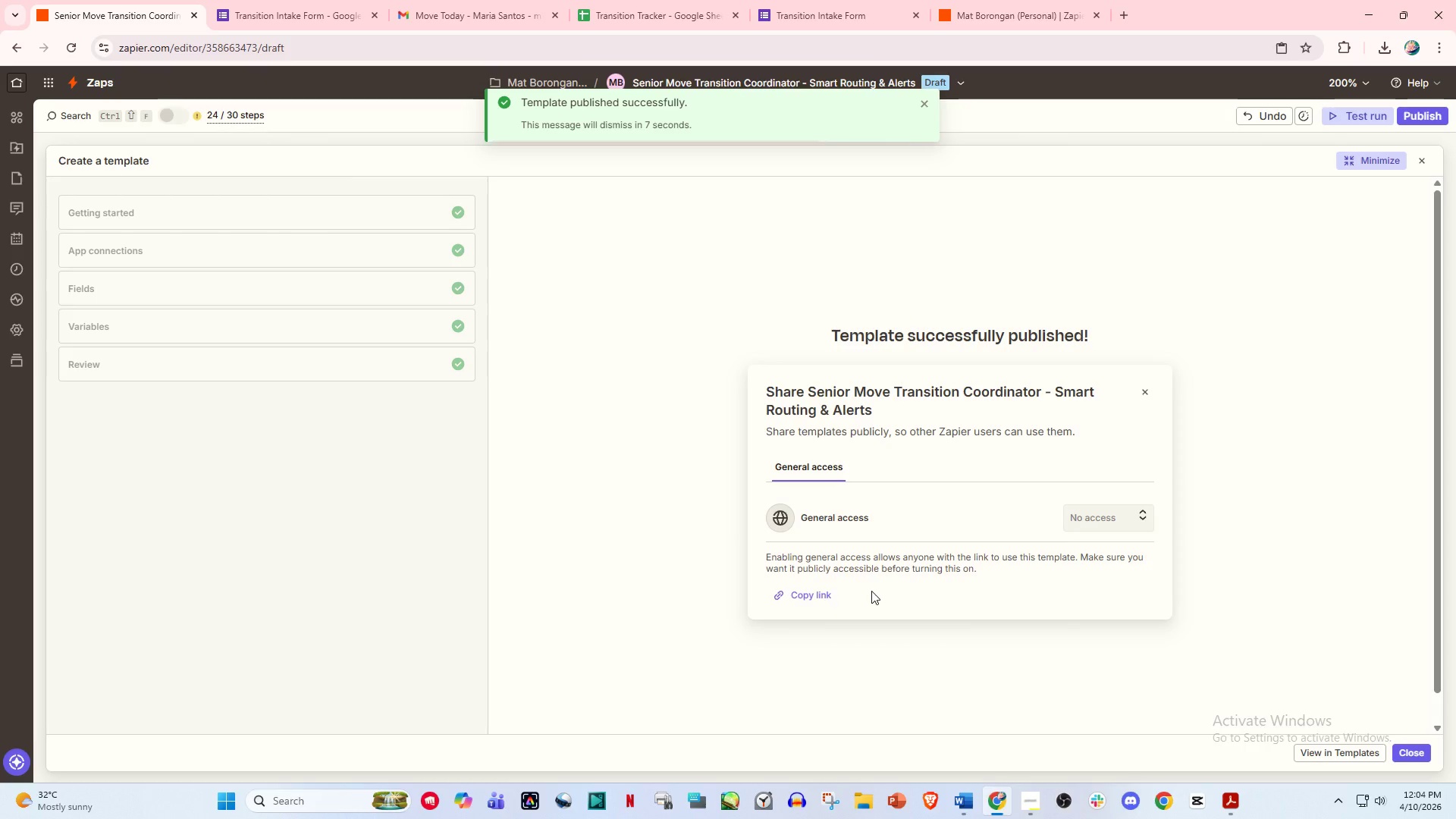 
left_click([817, 594])
 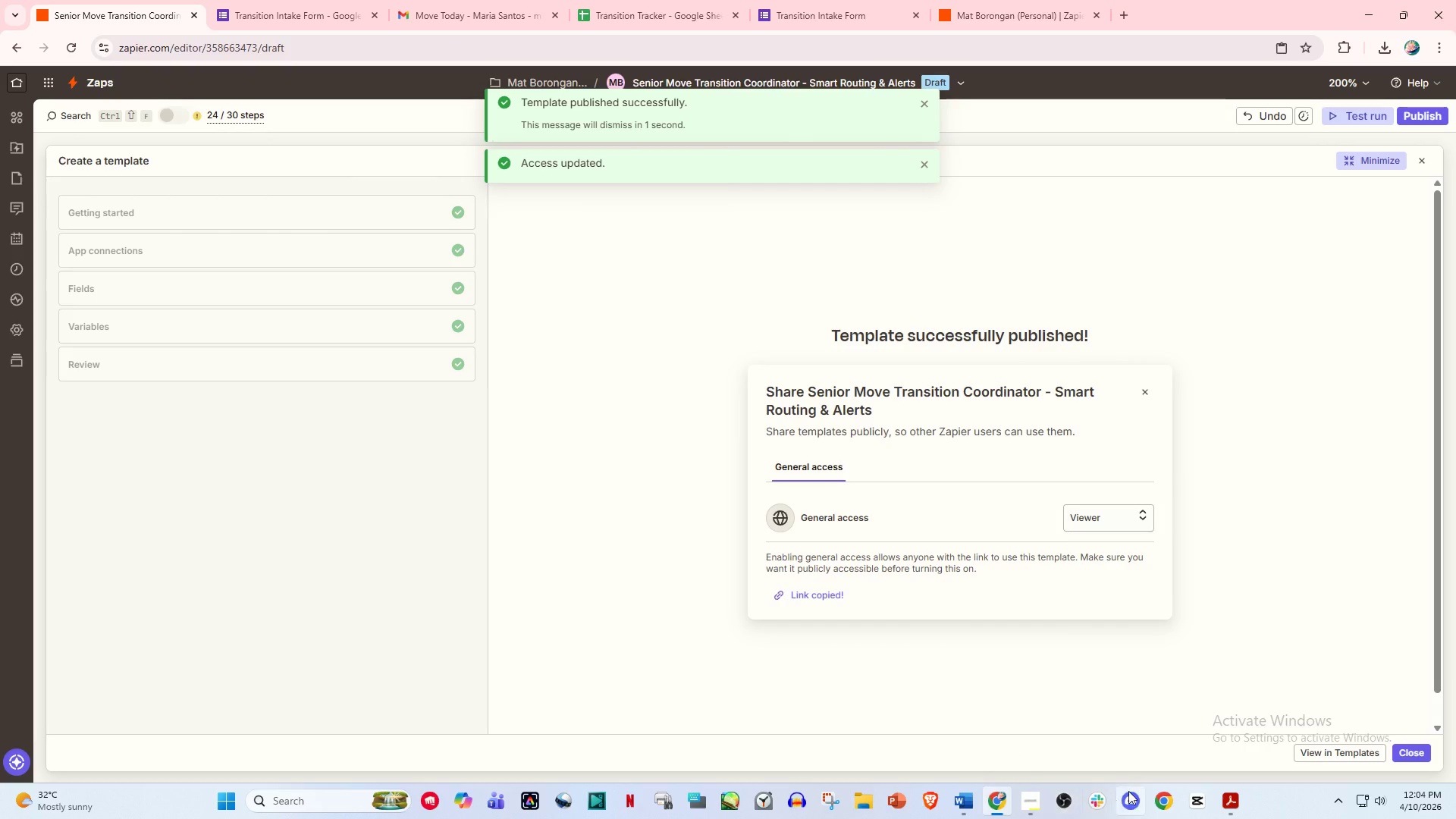 
left_click([957, 799])
 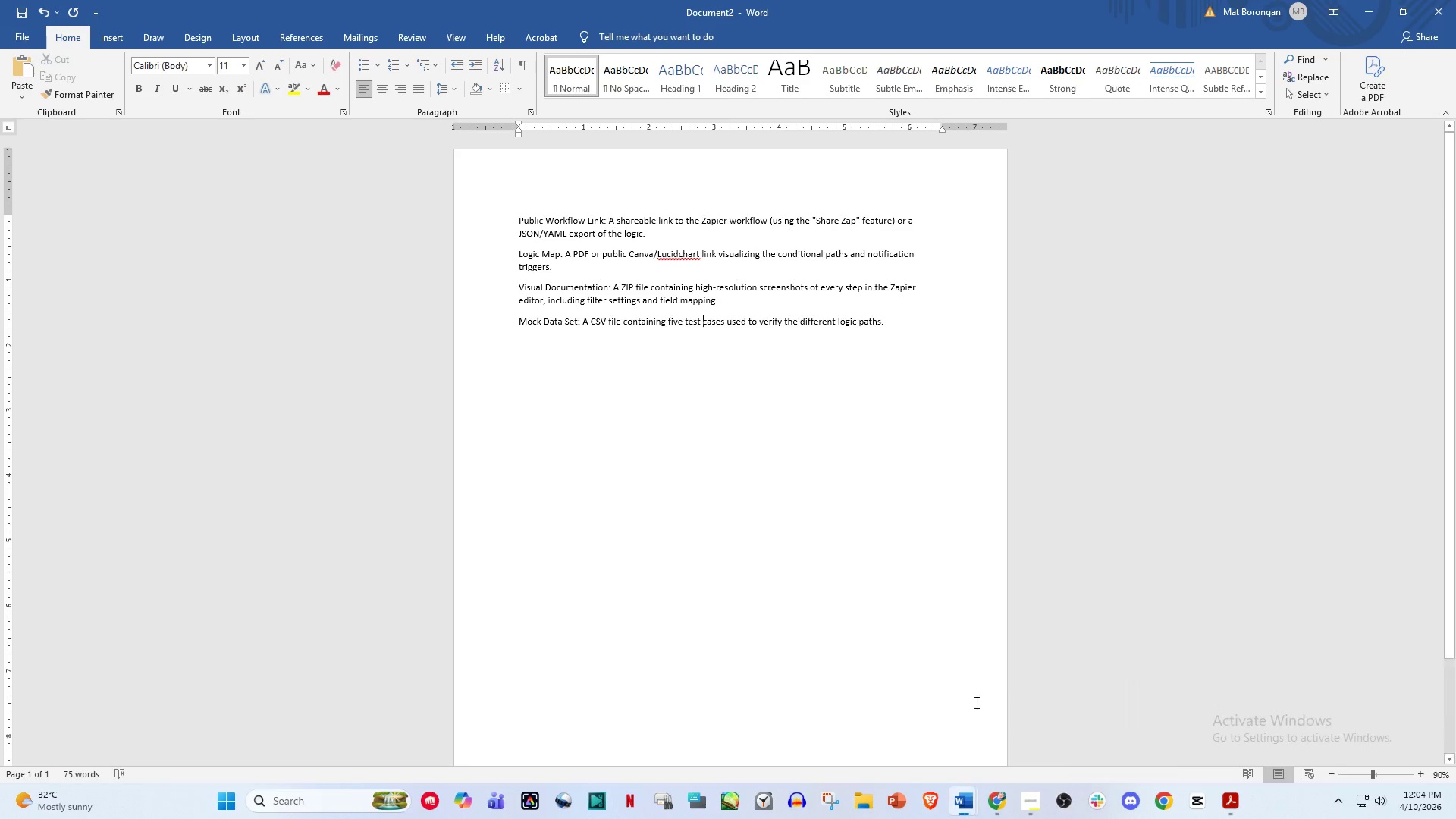 
hold_key(key=ControlLeft, duration=0.38)
 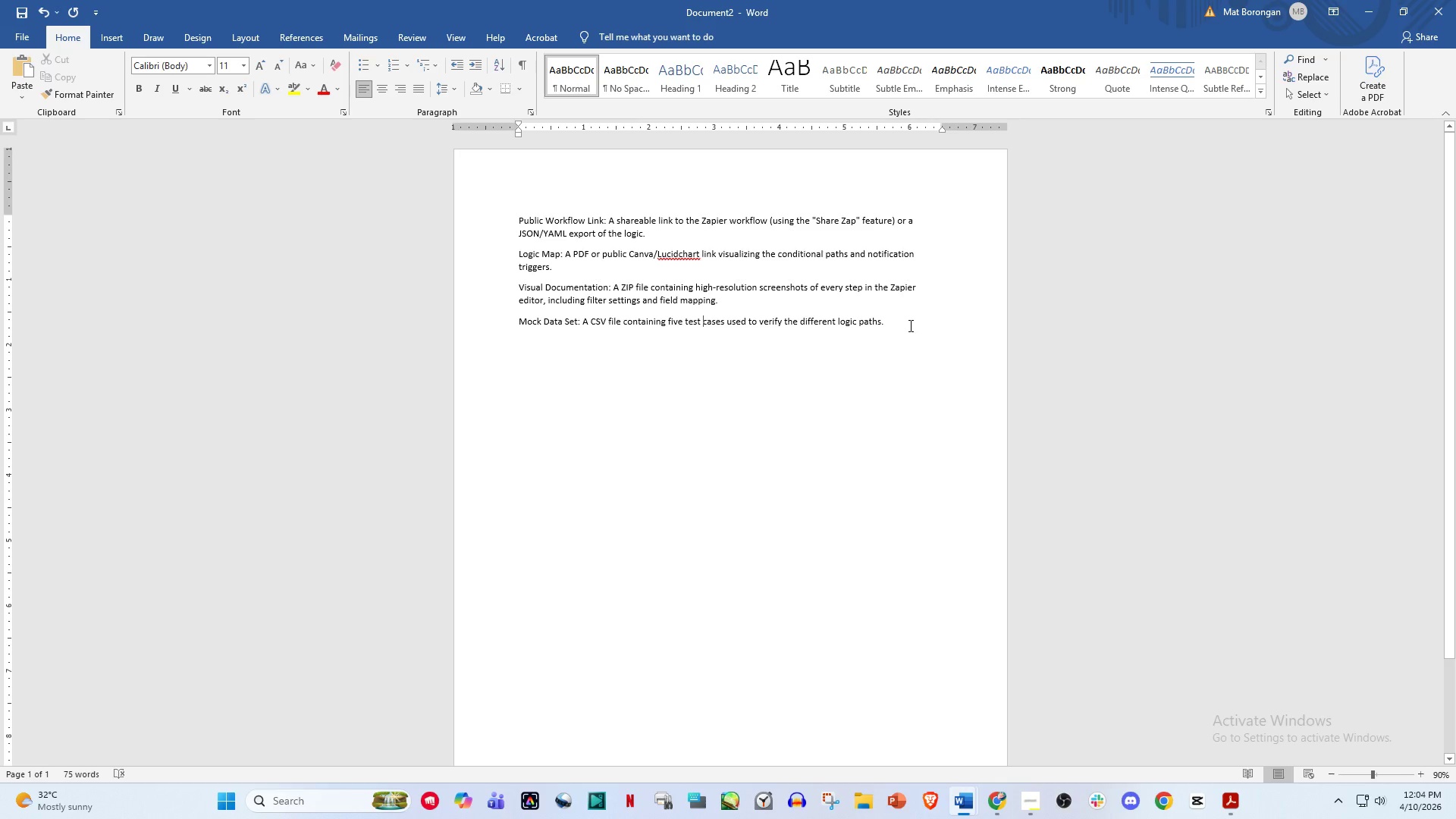 
left_click([909, 325])
 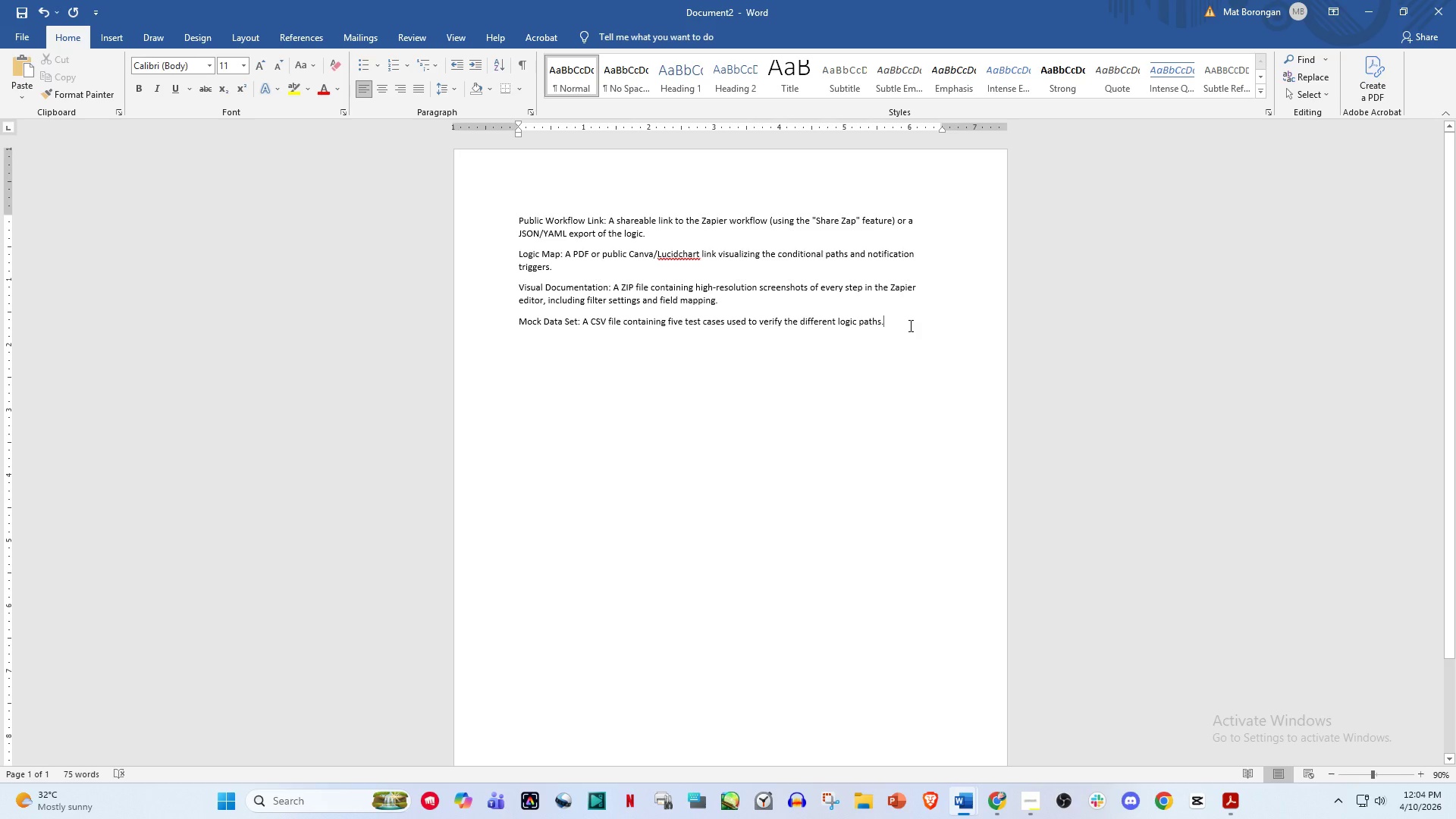 
key(Enter)
 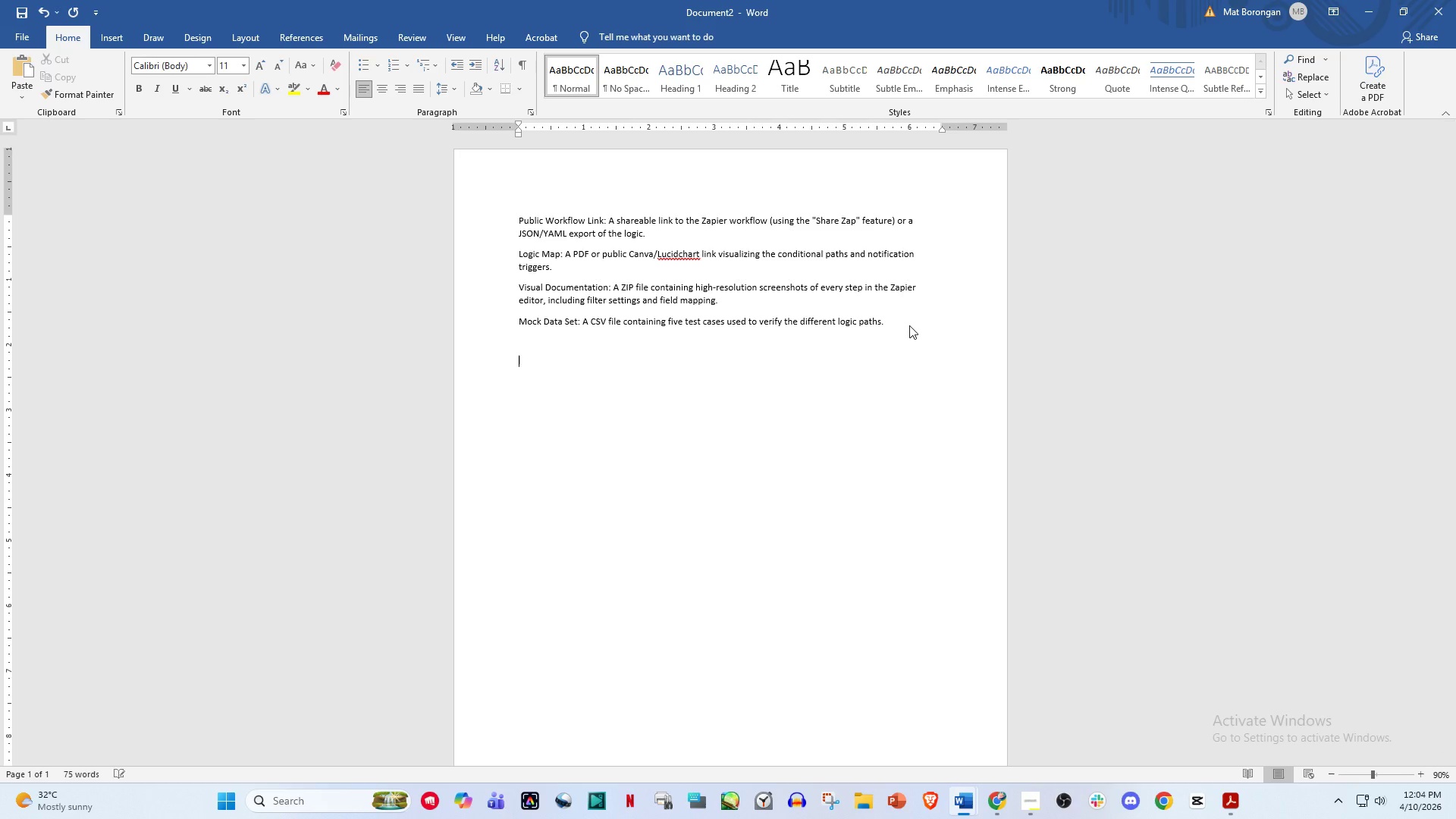 
key(Enter)
 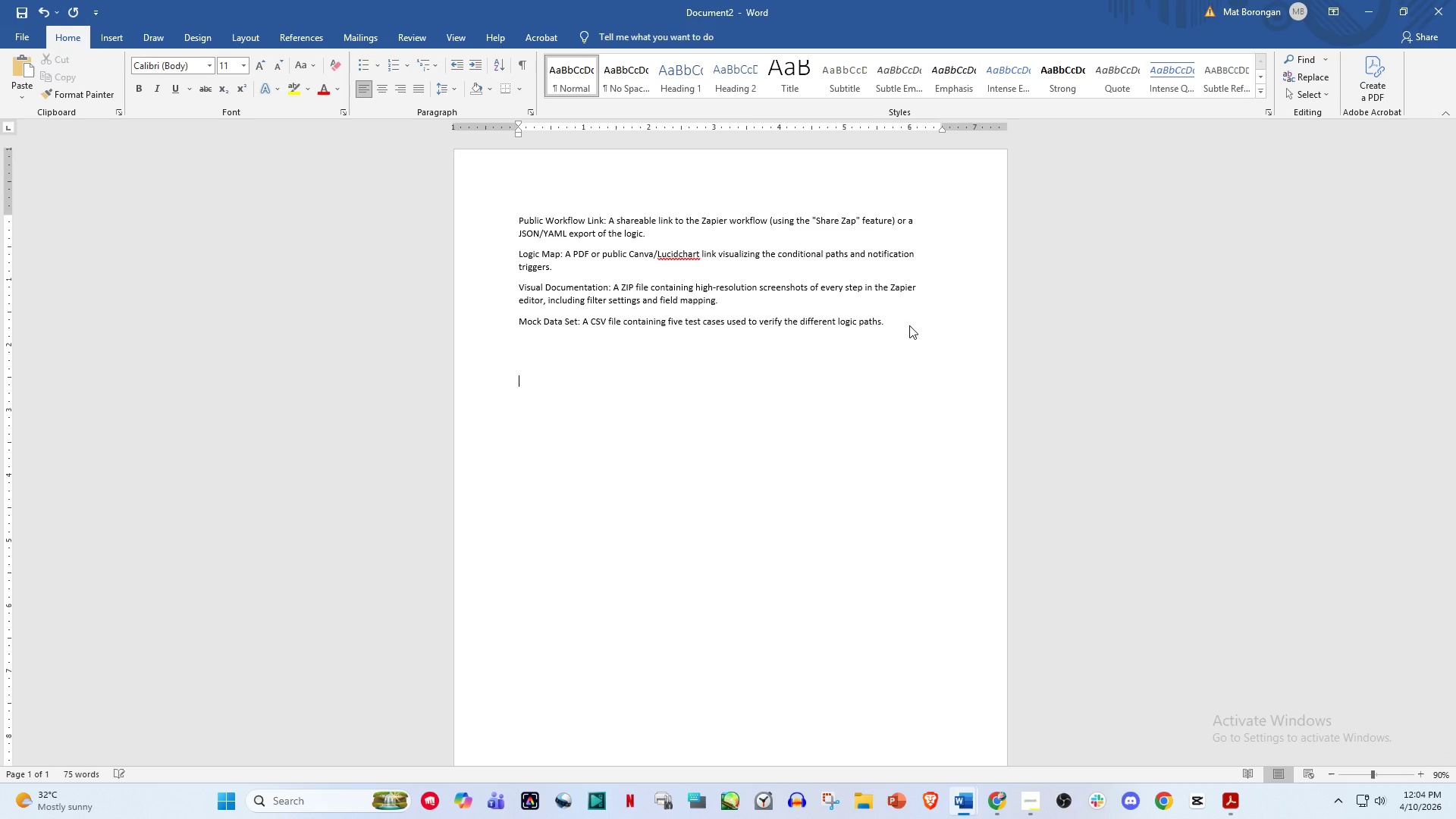 
key(Enter)
 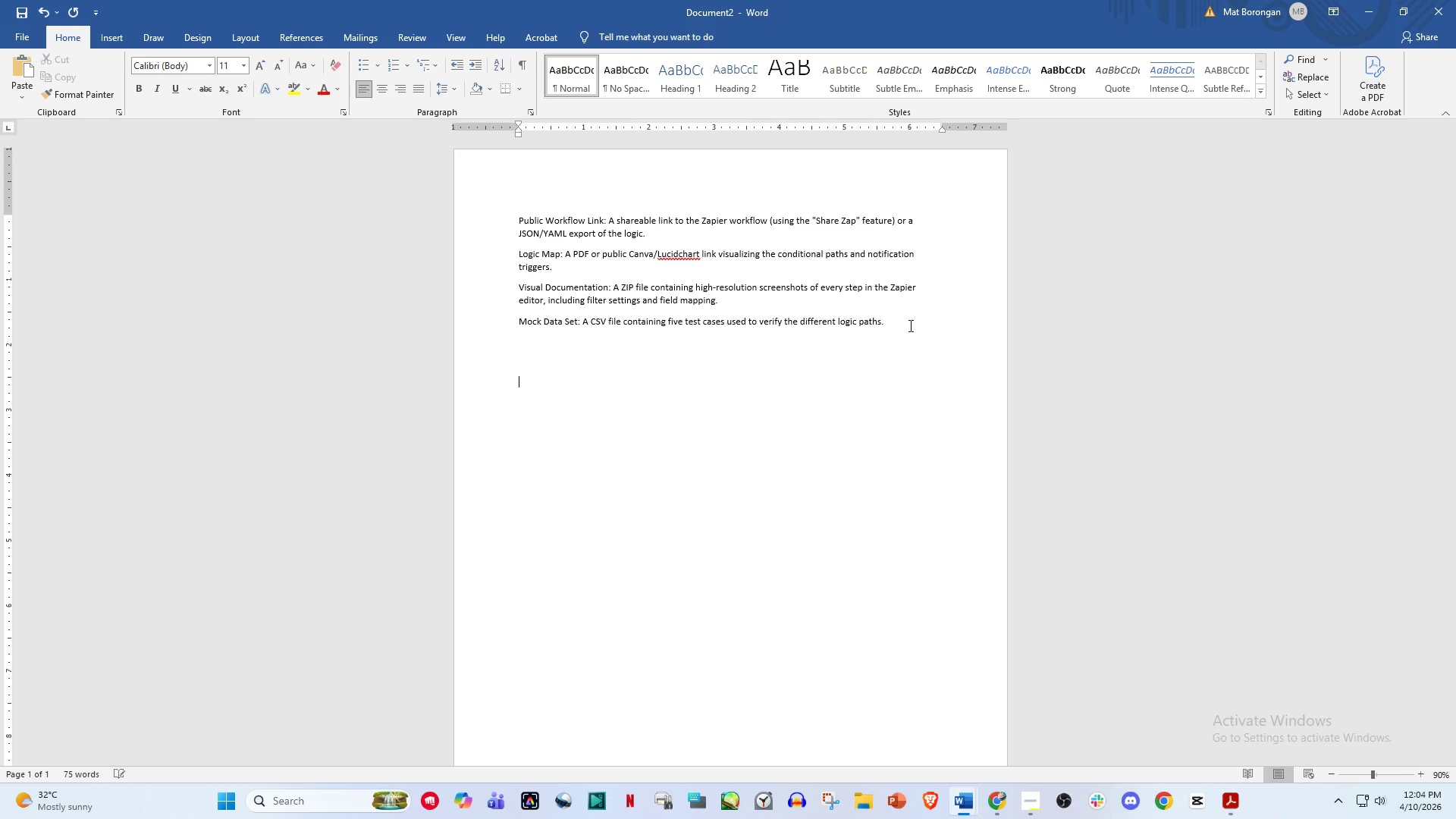 
key(Control+V)
 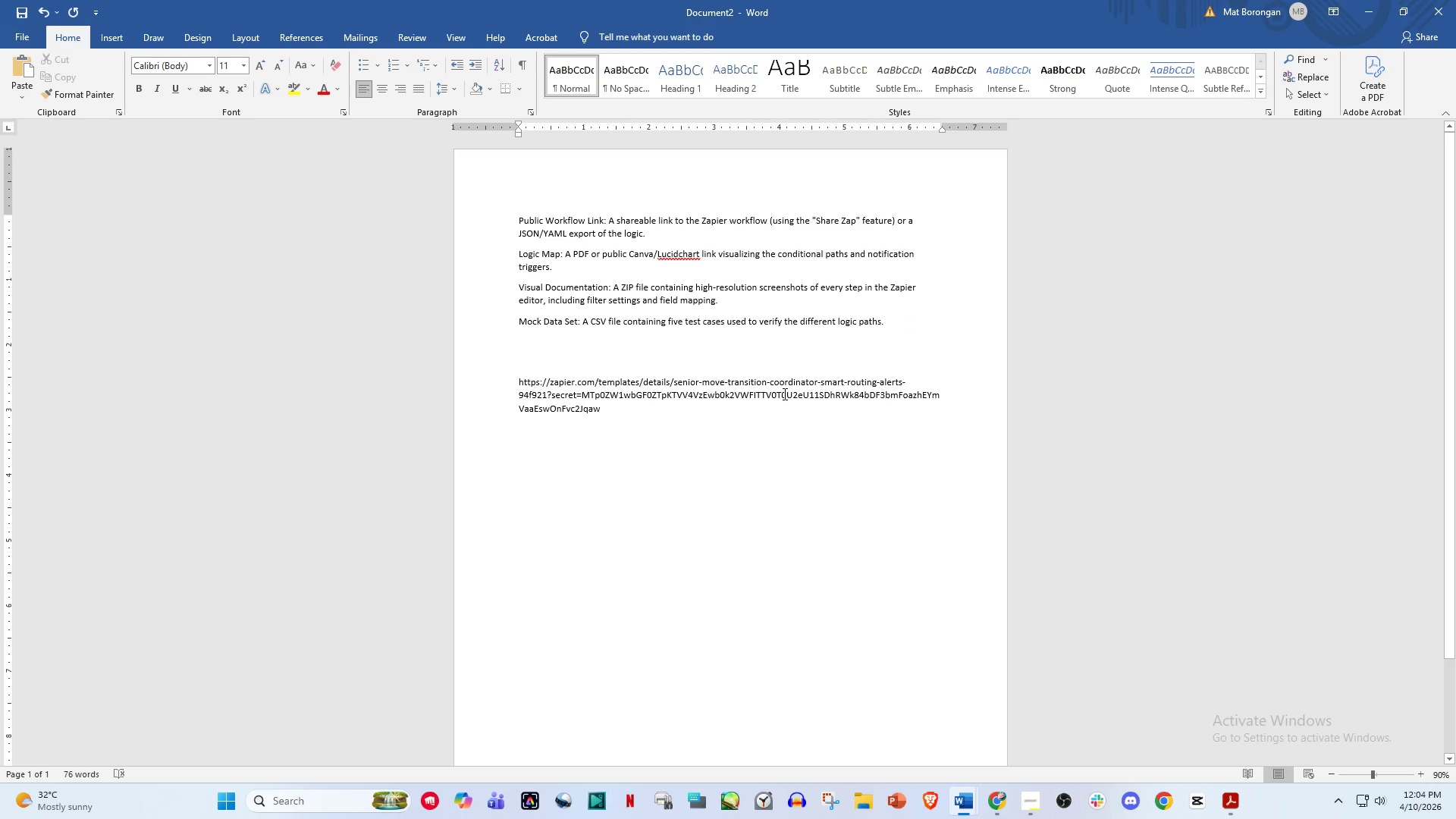 
left_click([736, 433])
 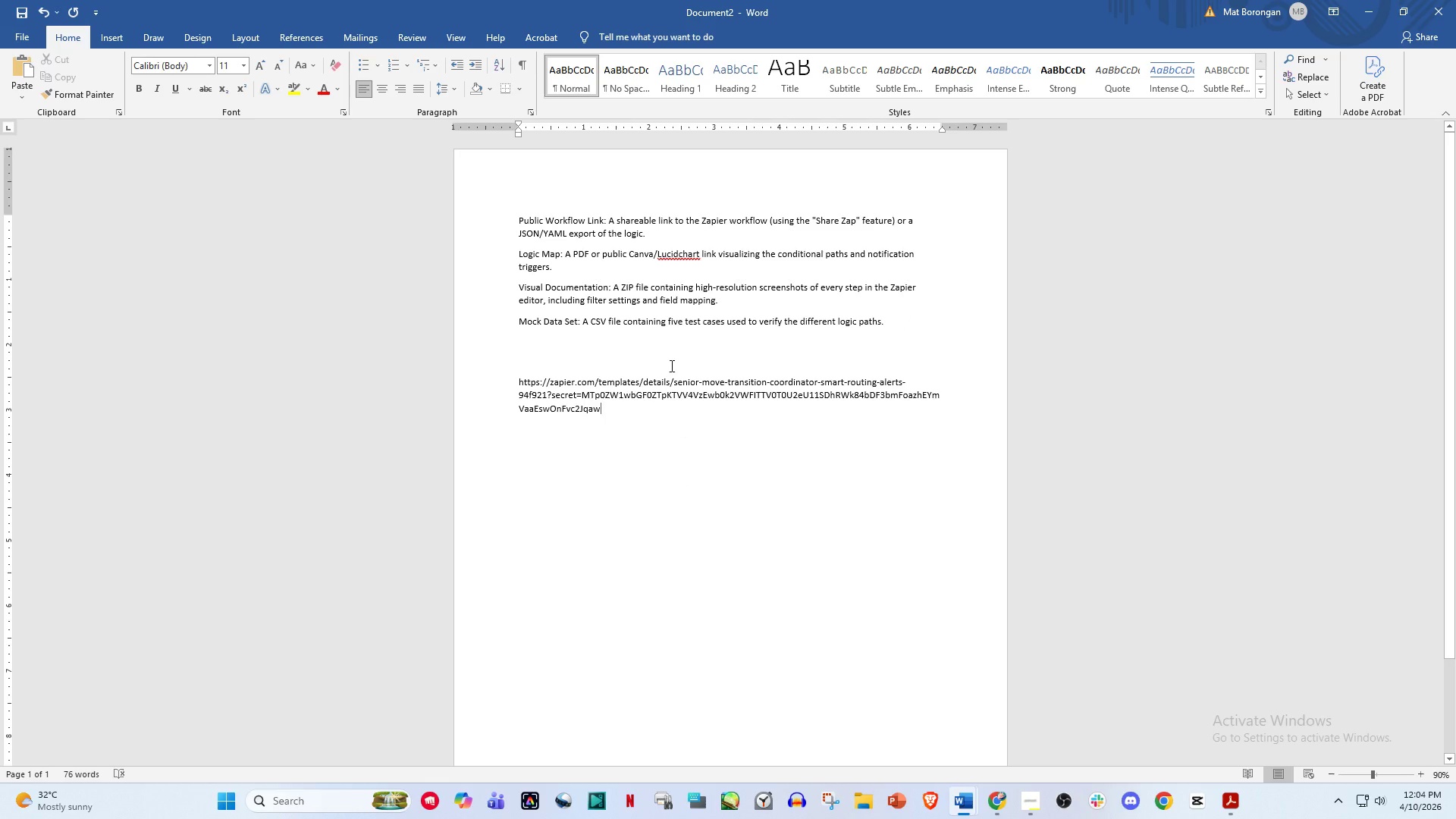 
left_click([670, 366])
 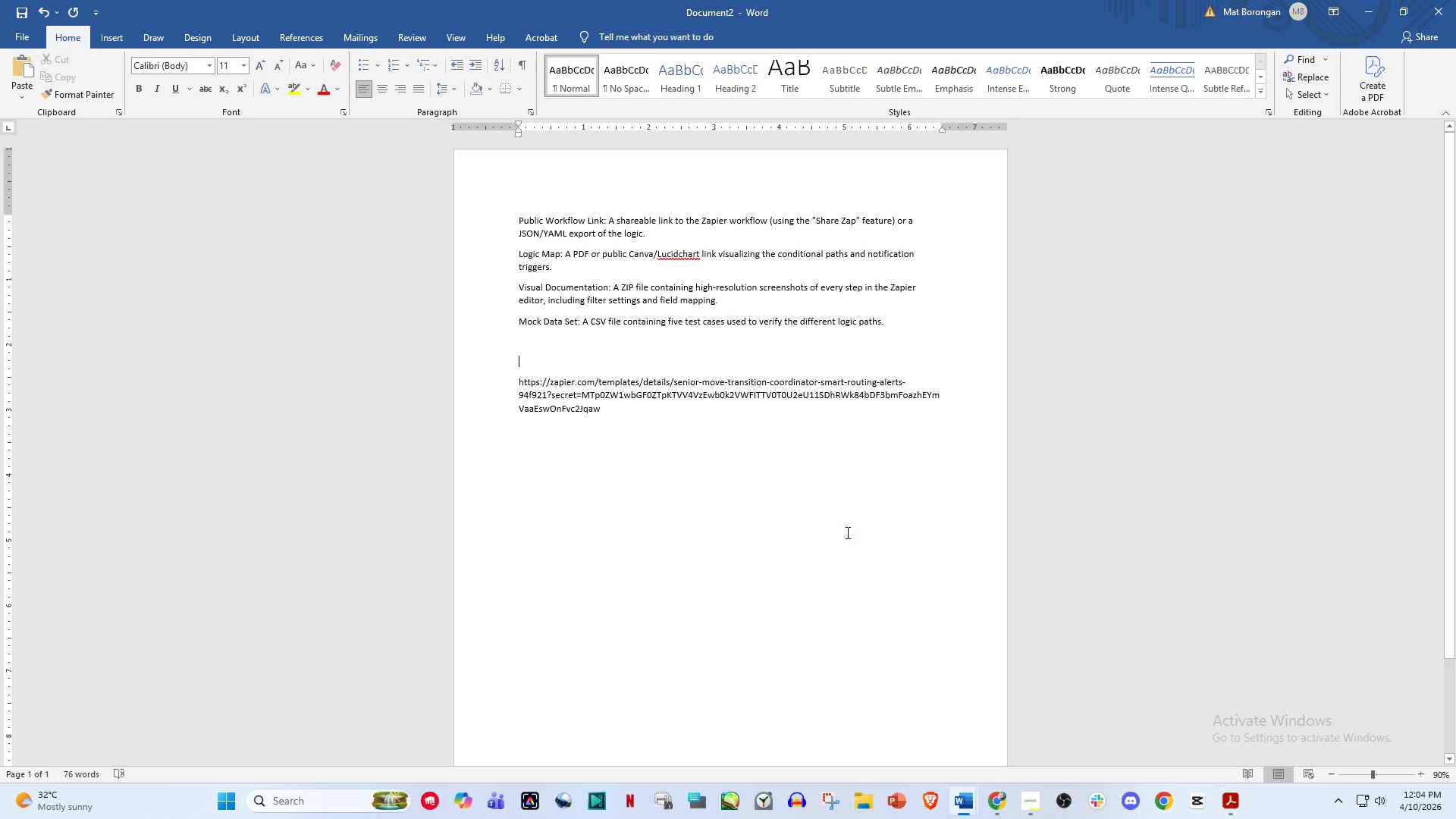 
wait(7.89)
 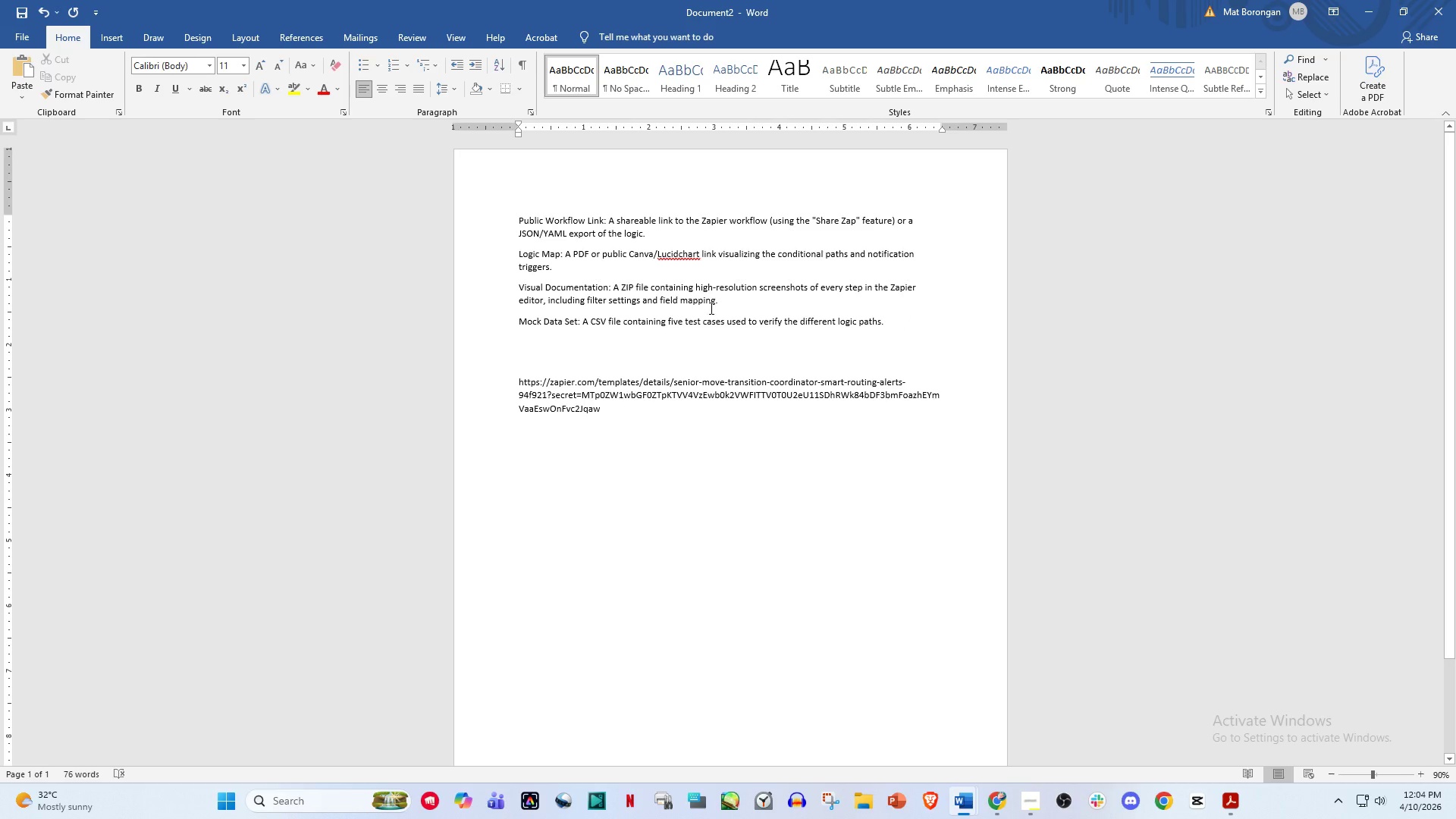 
left_click([993, 800])
 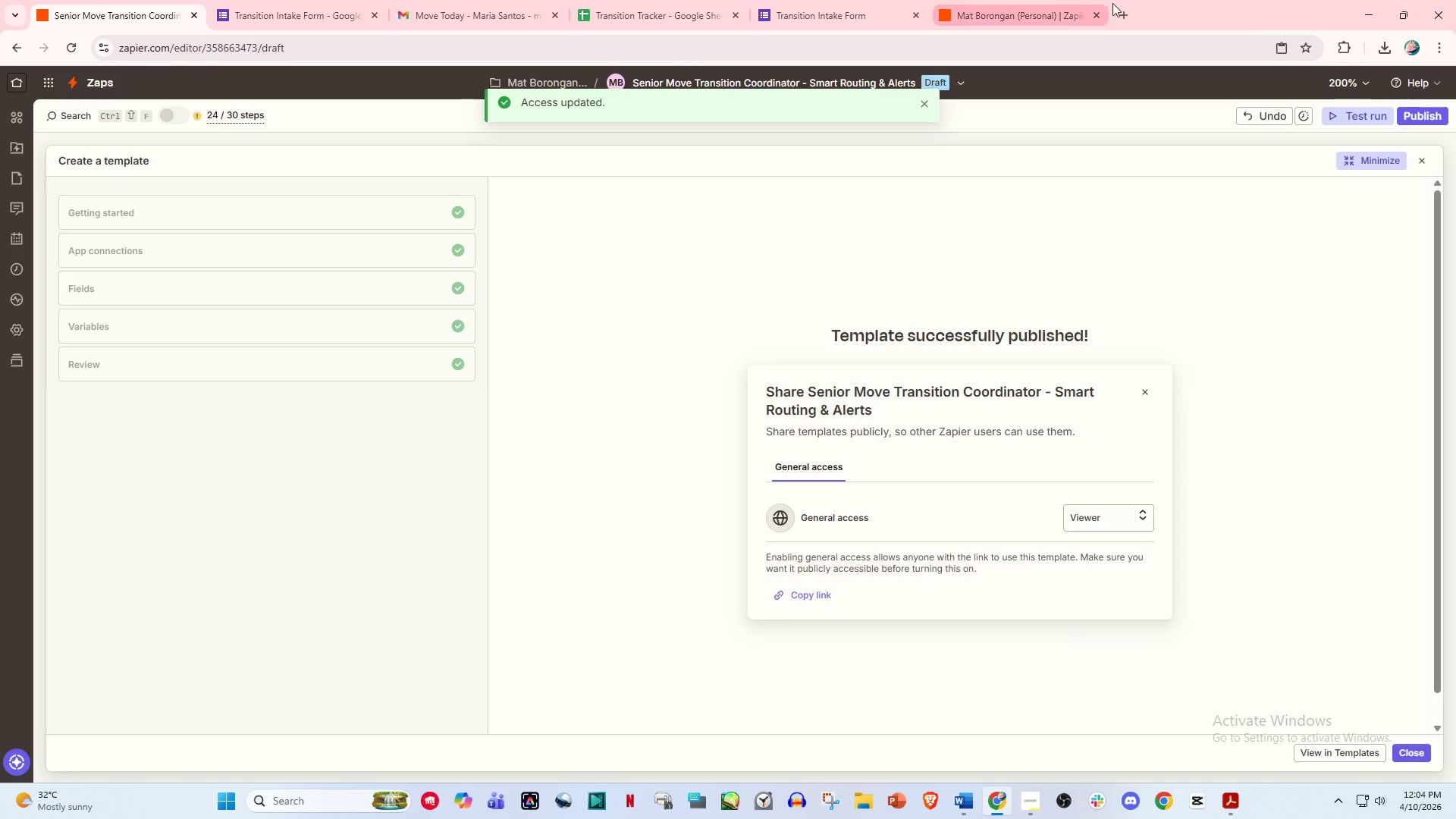 
left_click([1124, 10])
 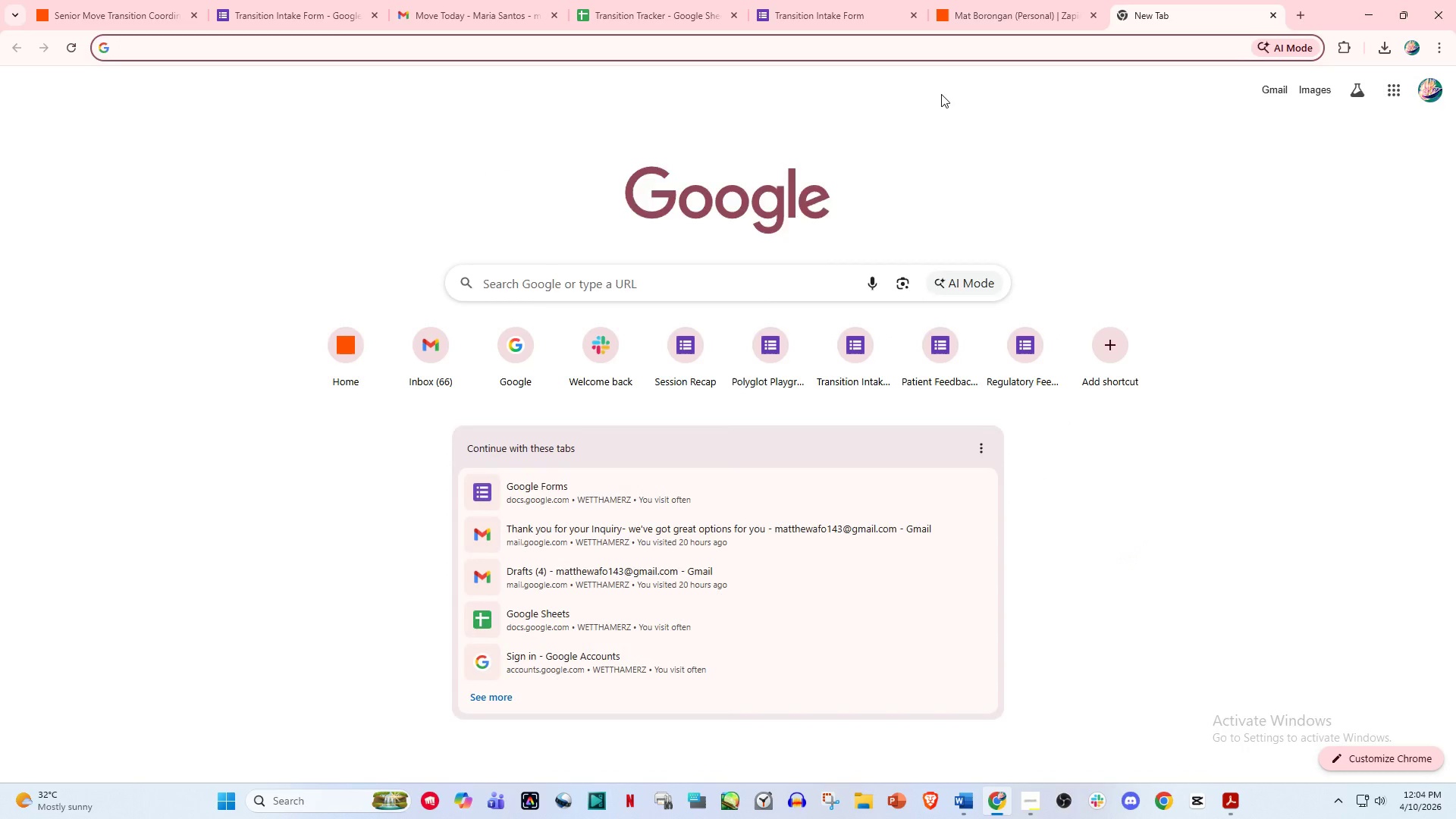 
type(goog)
 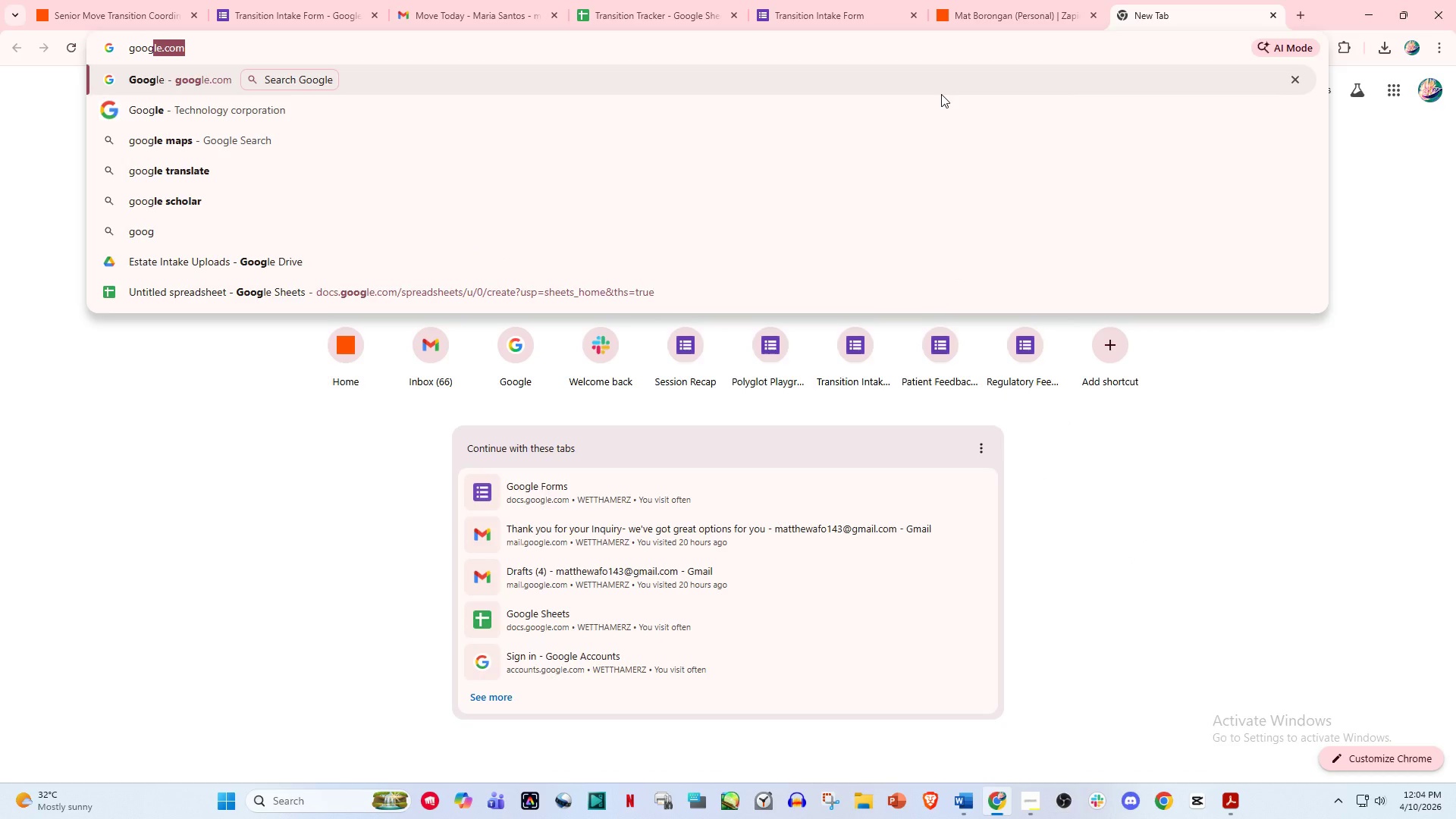 
key(Enter)
 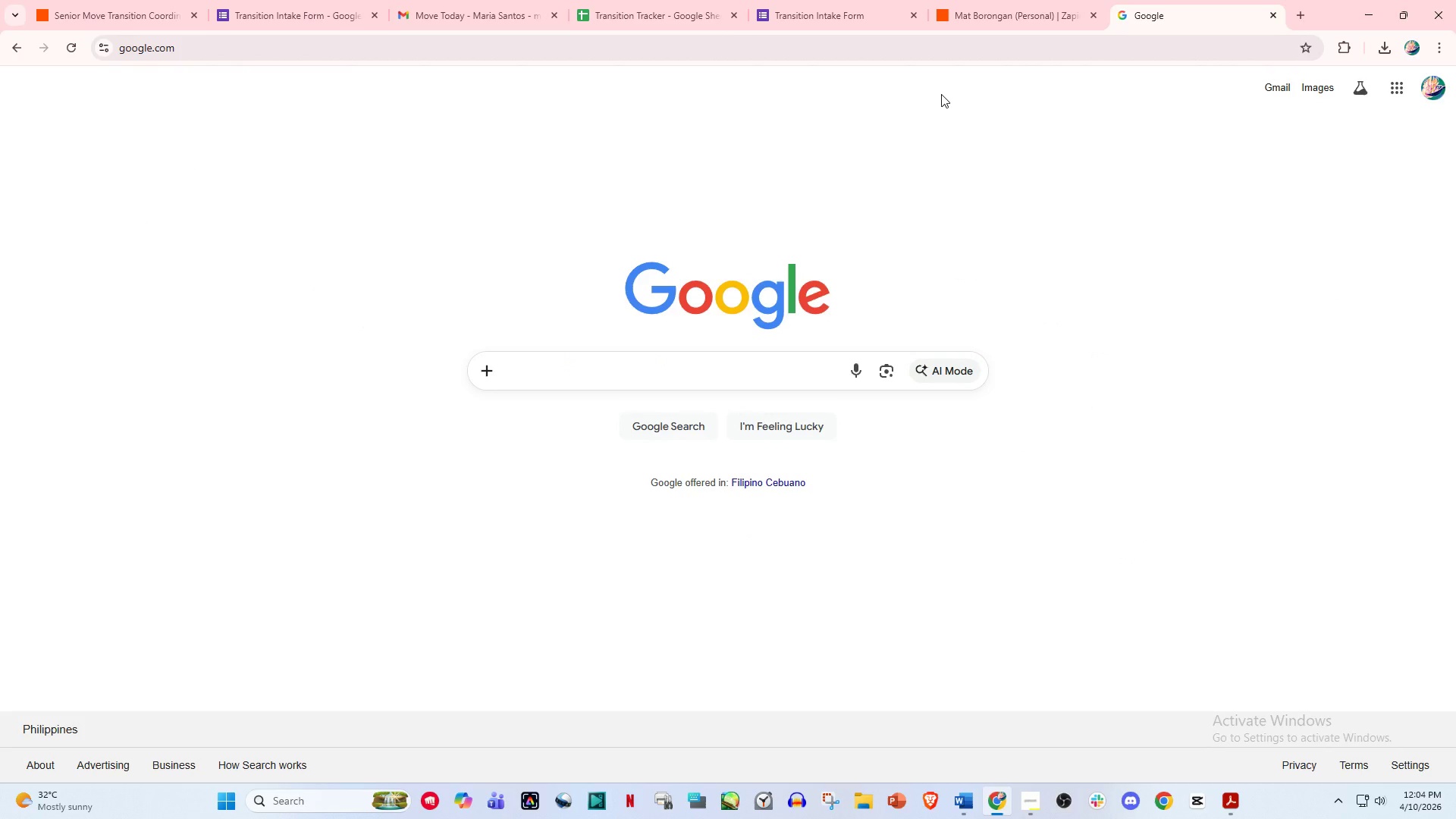 
type(convert imesg to hd)
 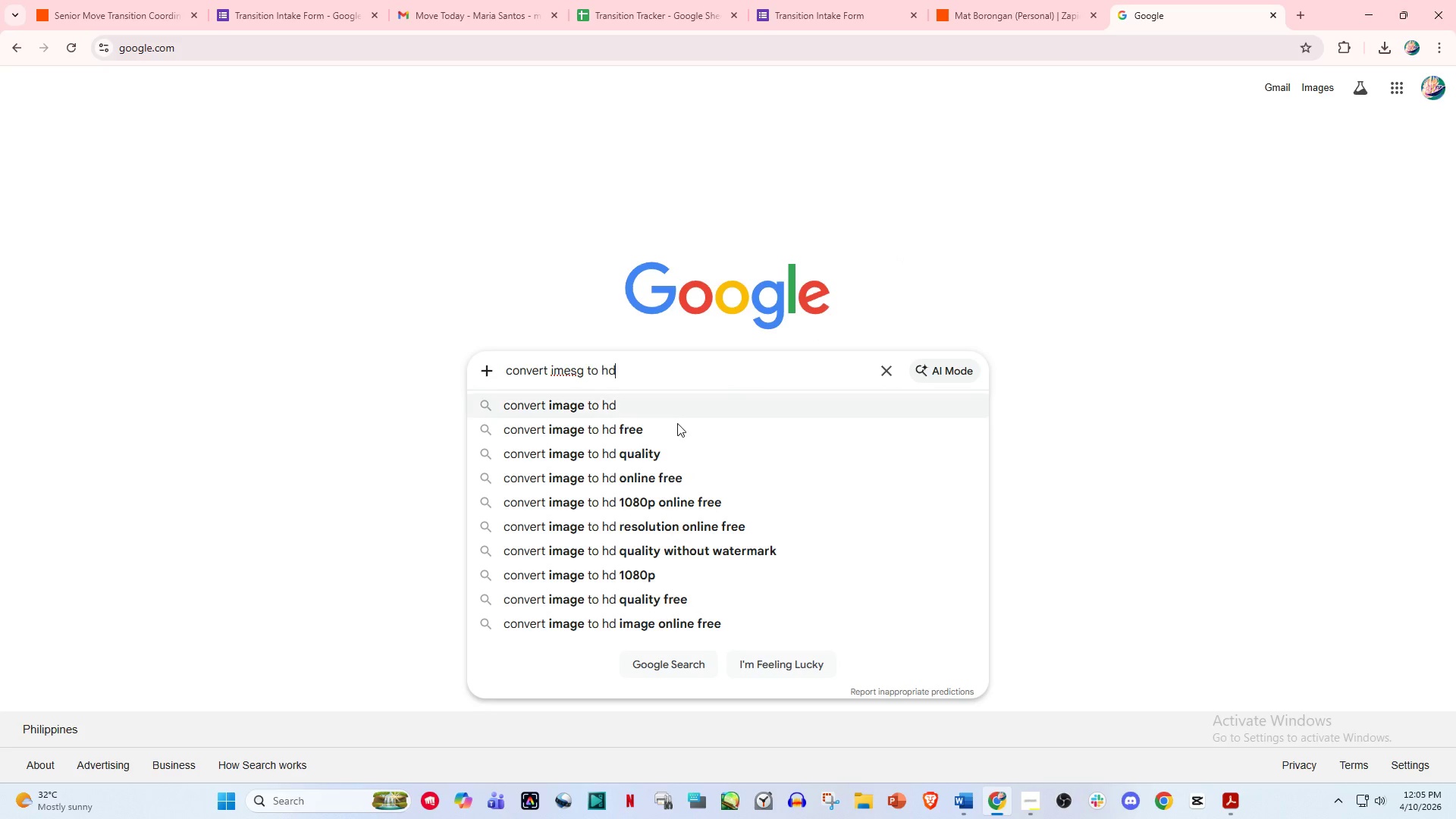 
left_click([634, 430])
 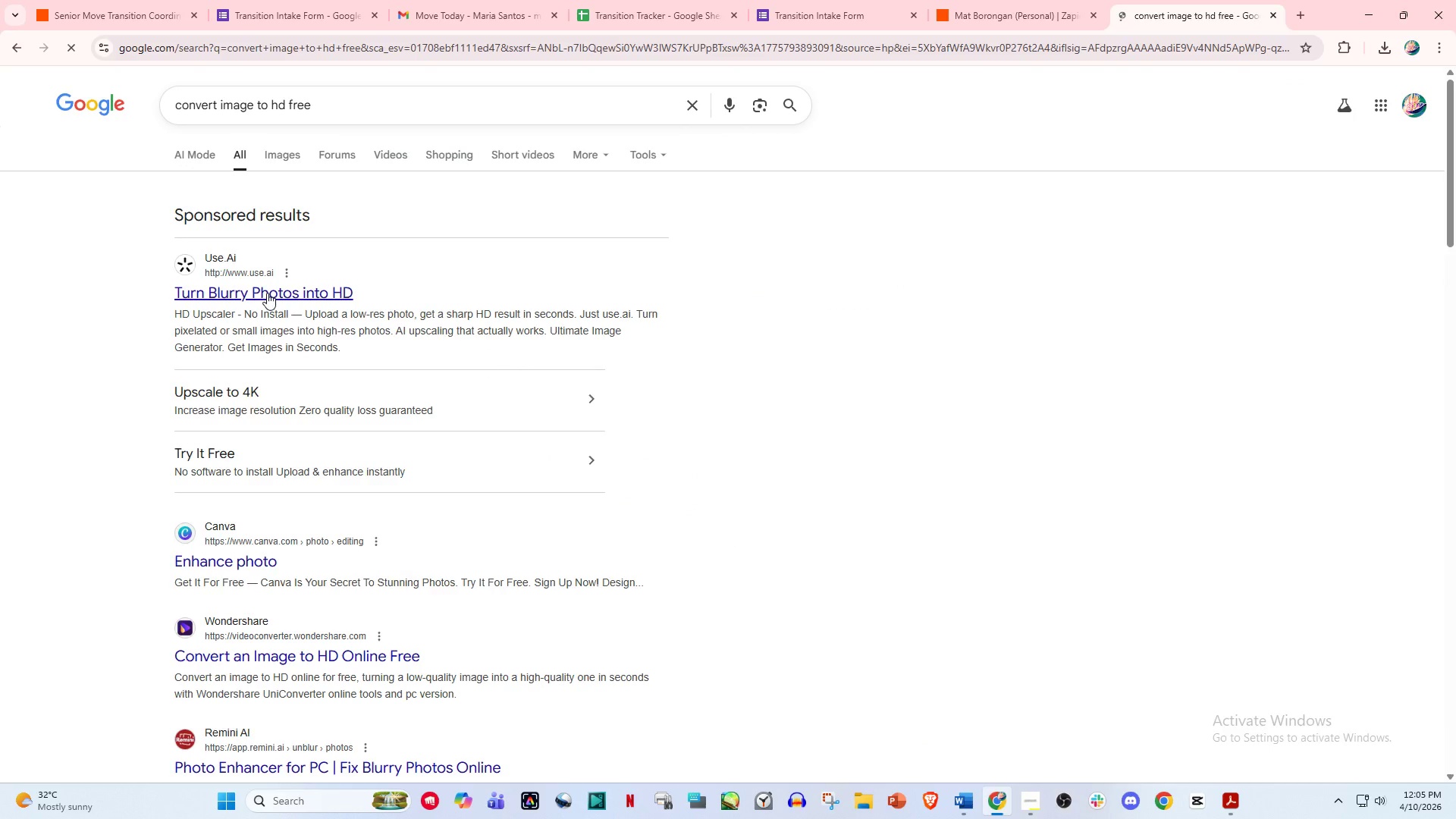 
left_click([267, 293])
 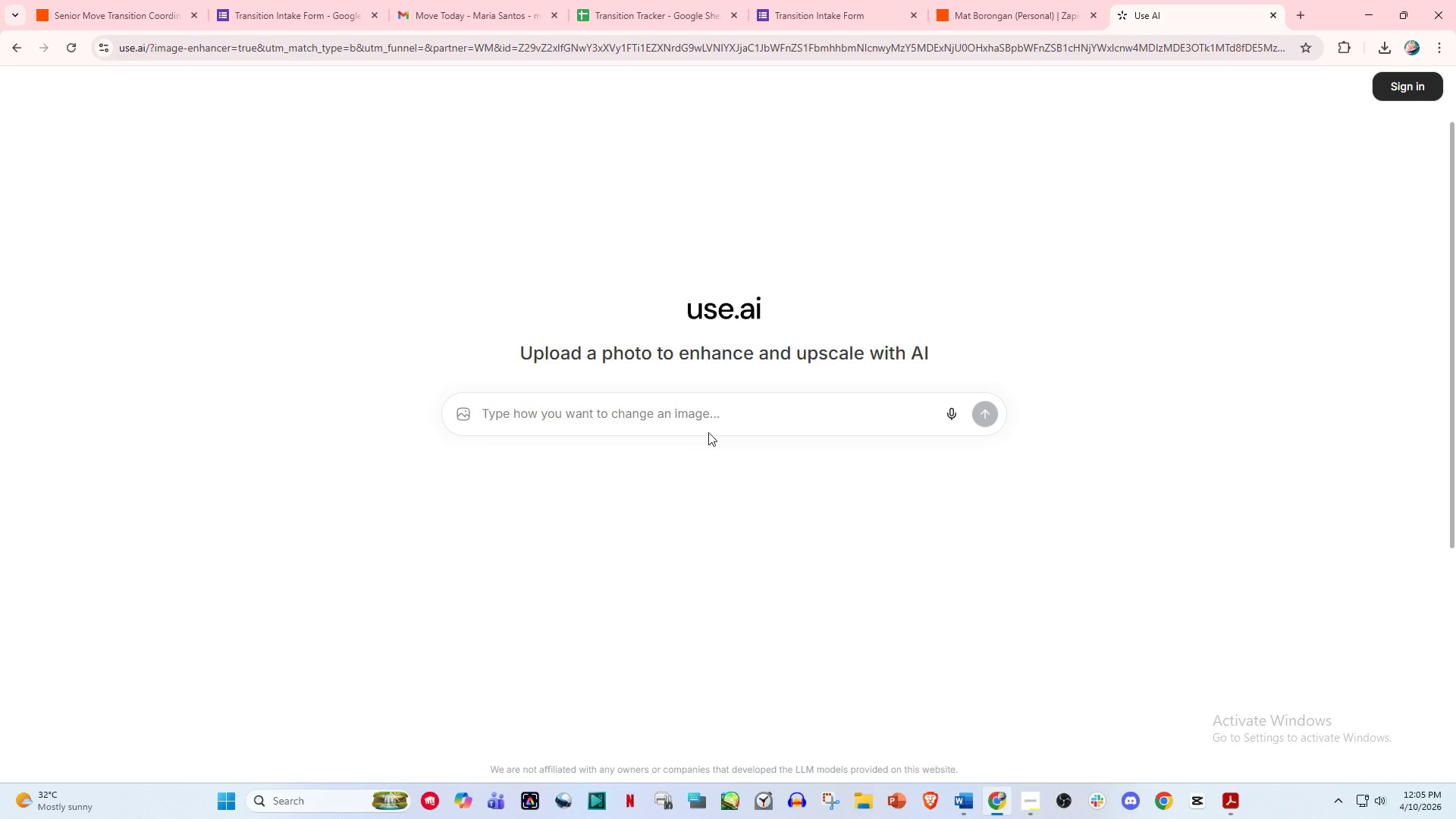 
wait(11.69)
 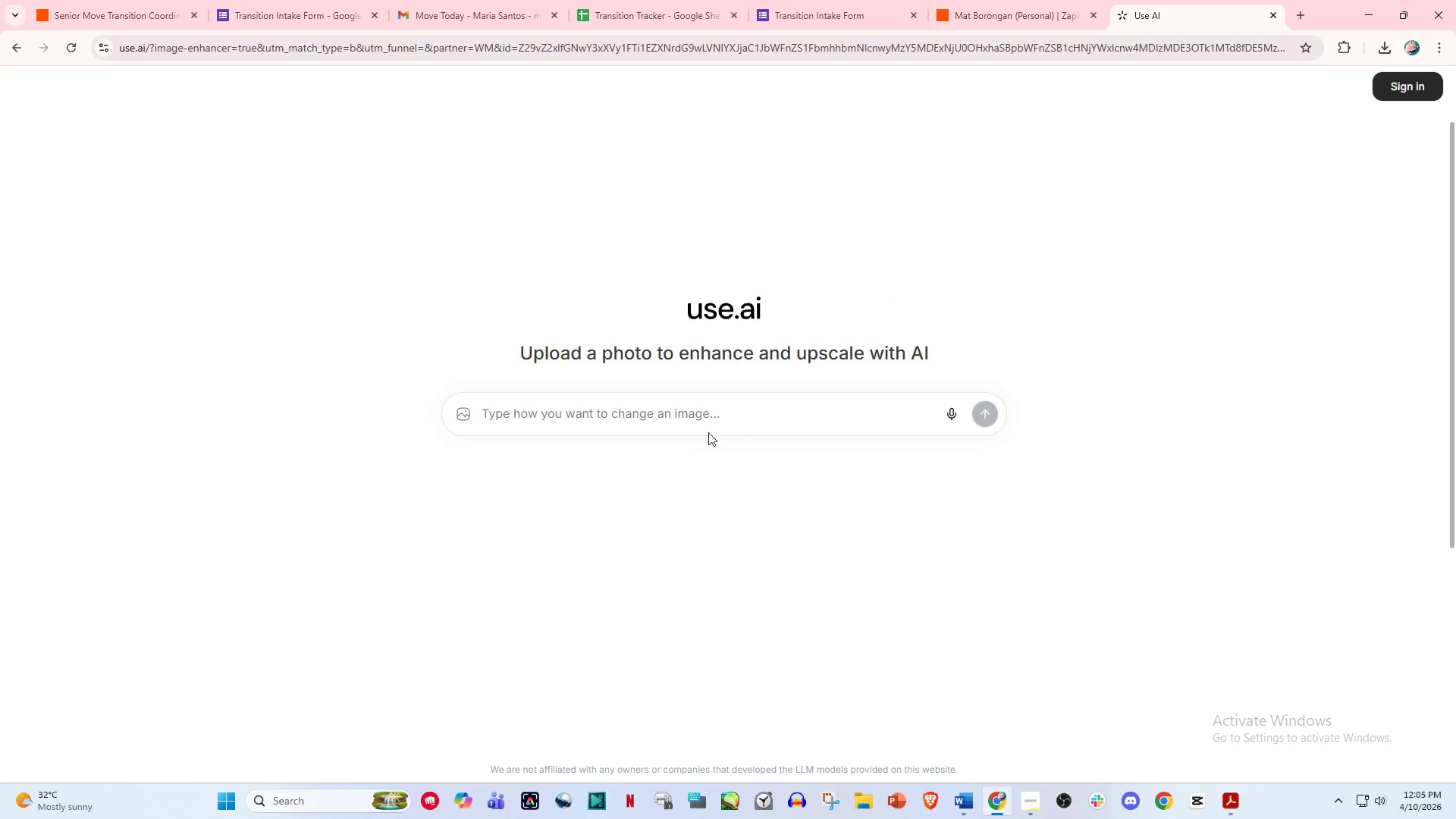 
mouse_move([961, 785])
 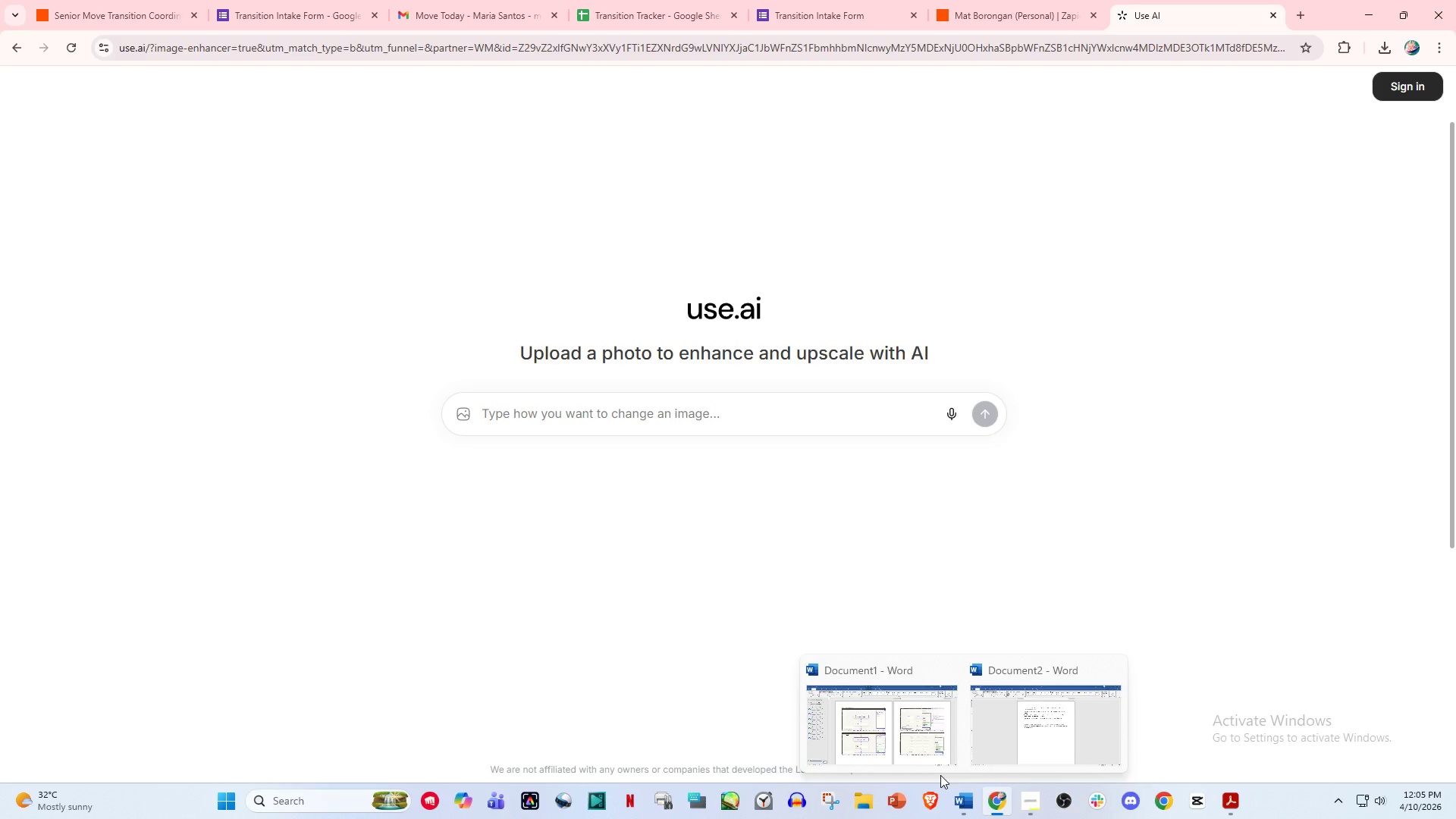 
left_click([1012, 0])
 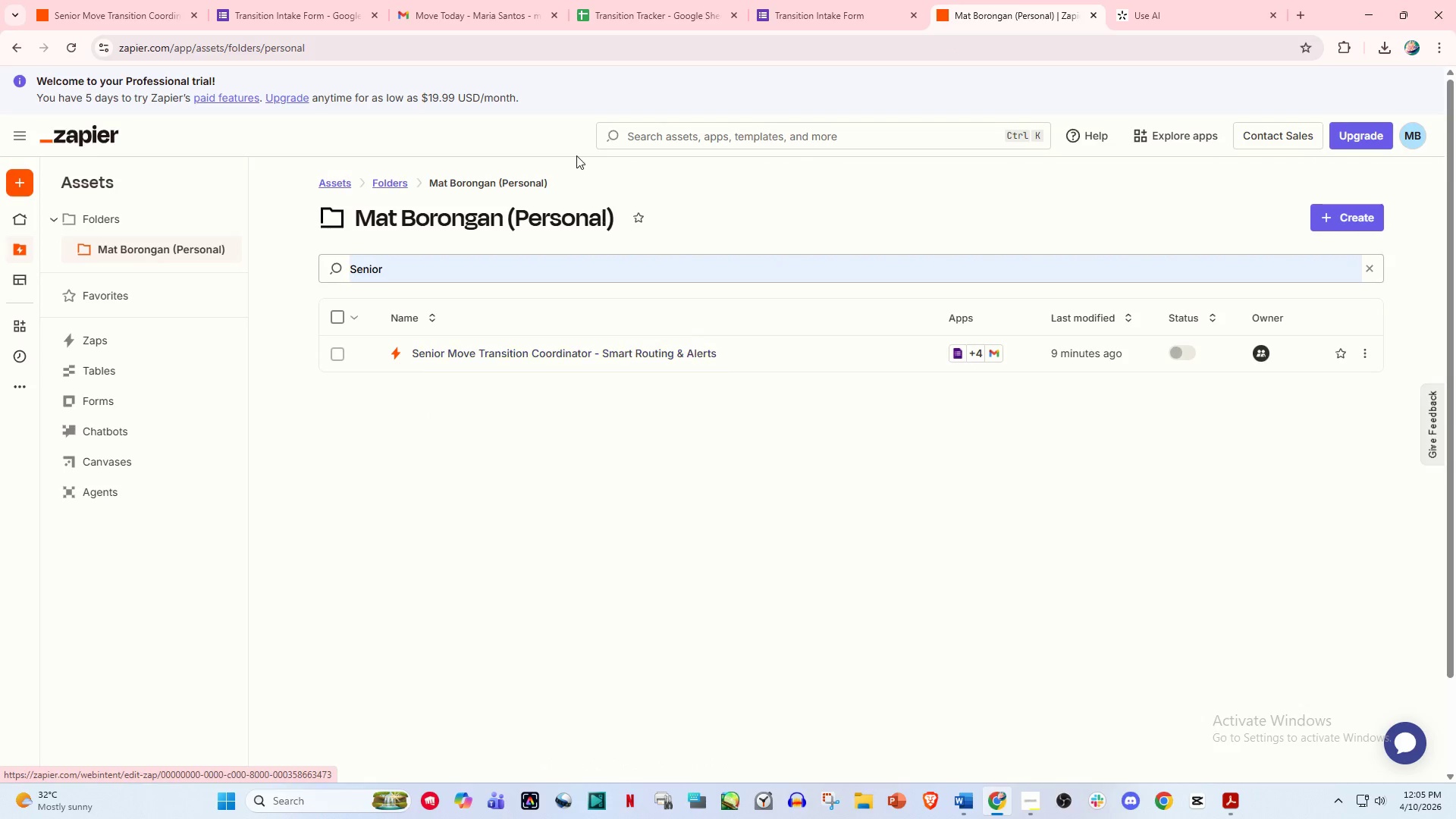 
left_click([634, 0])
 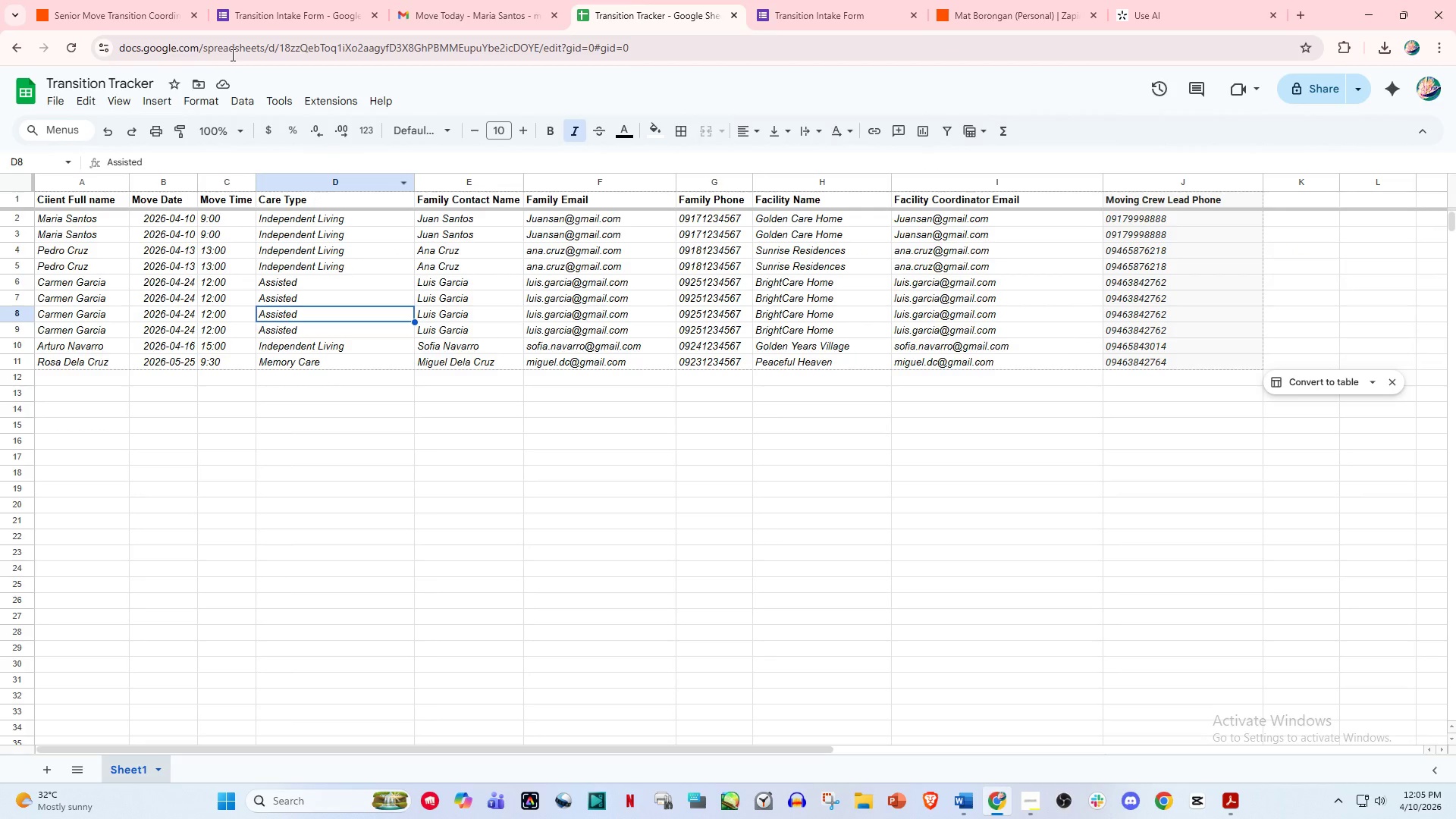 